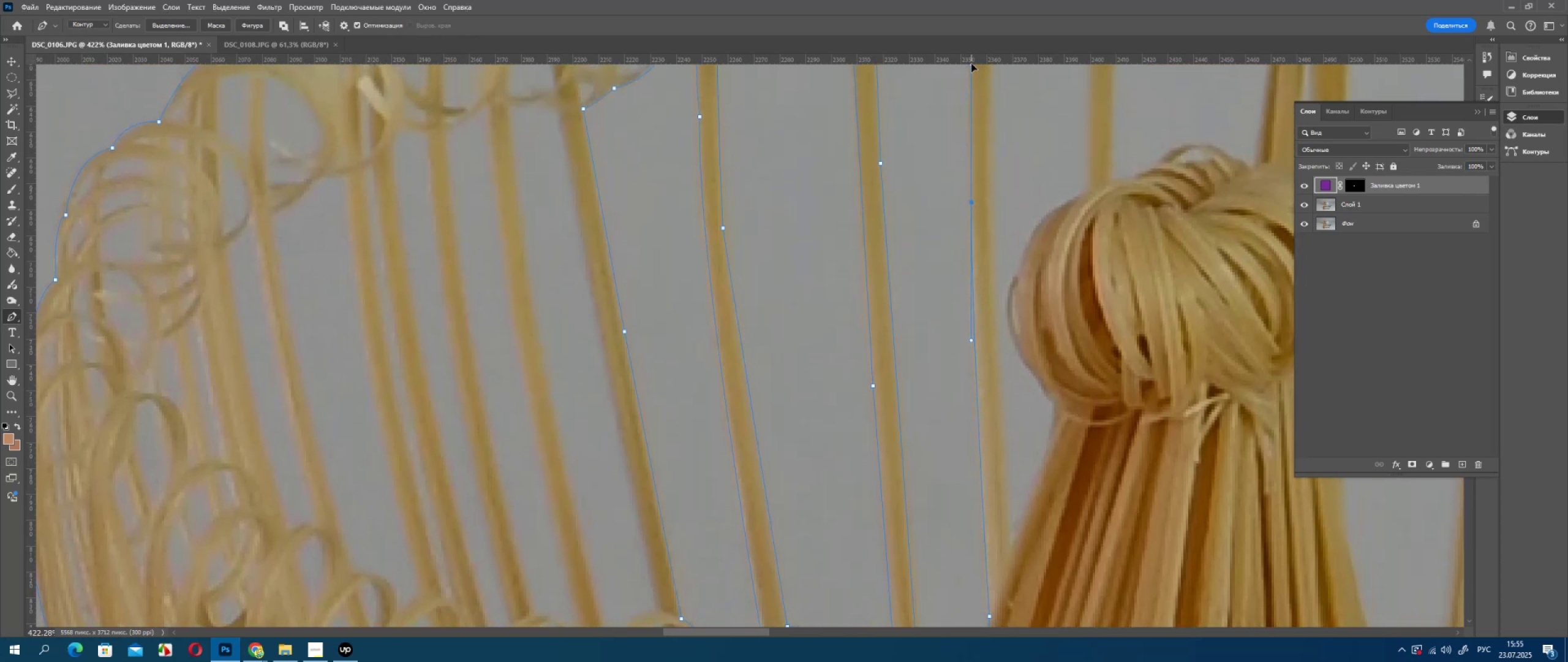 
hold_key(key=AltLeft, duration=1.08)
left_click([972, 206])
 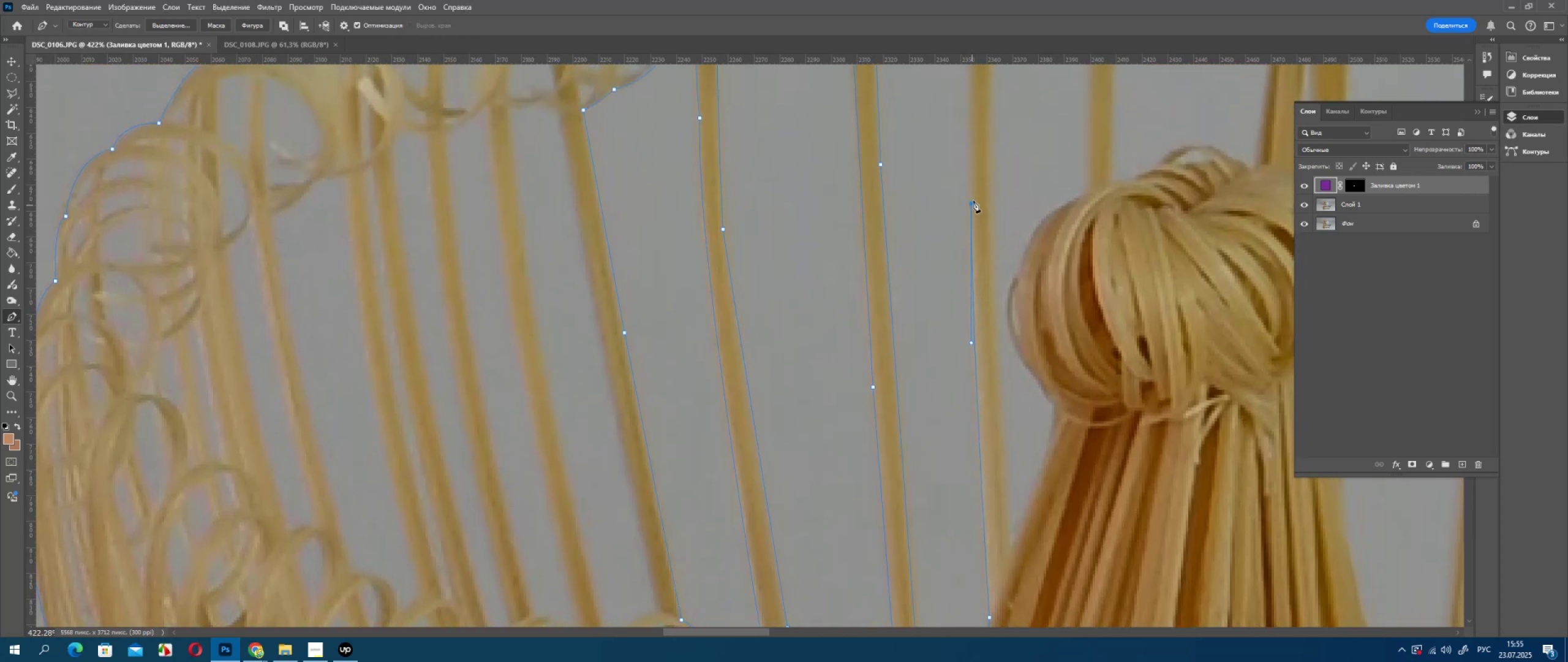 
hold_key(key=Space, duration=0.66)
 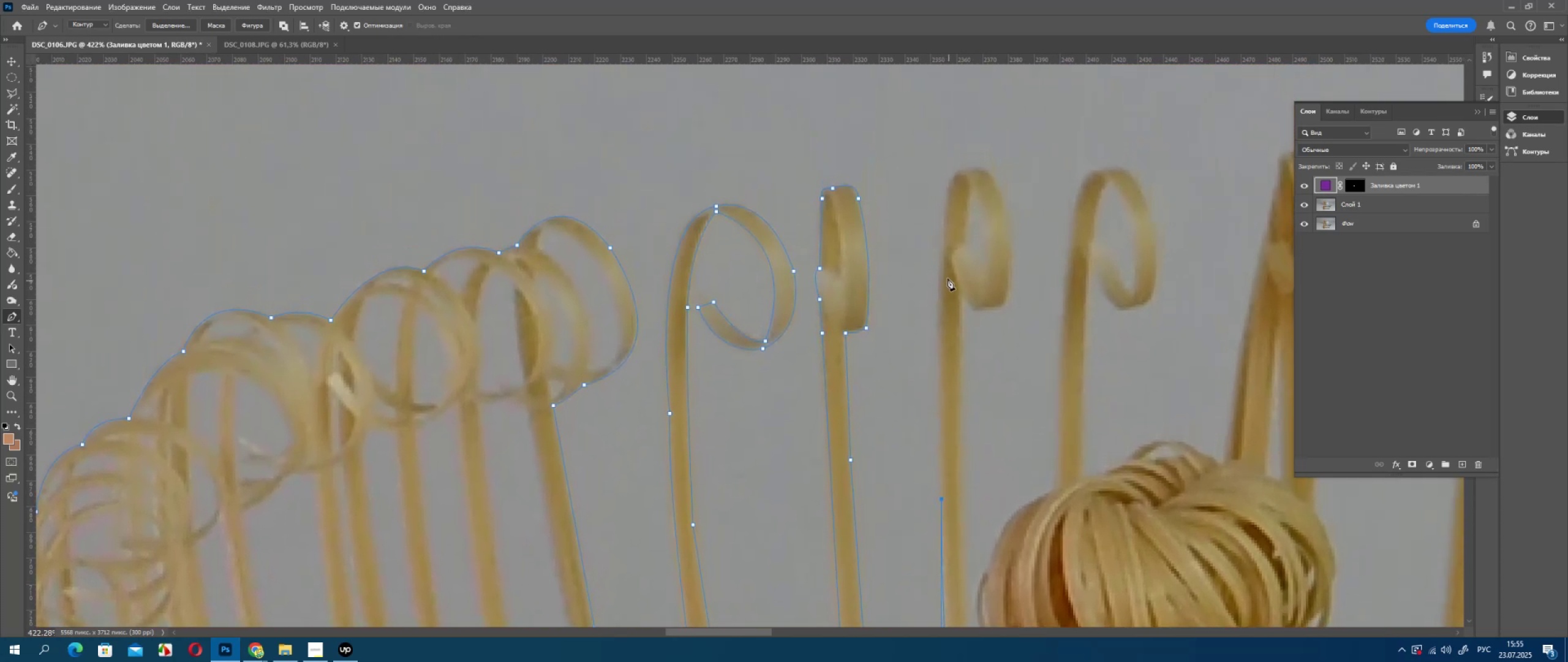 
left_click_drag(start_coordinate=[987, 139], to_coordinate=[959, 415])
 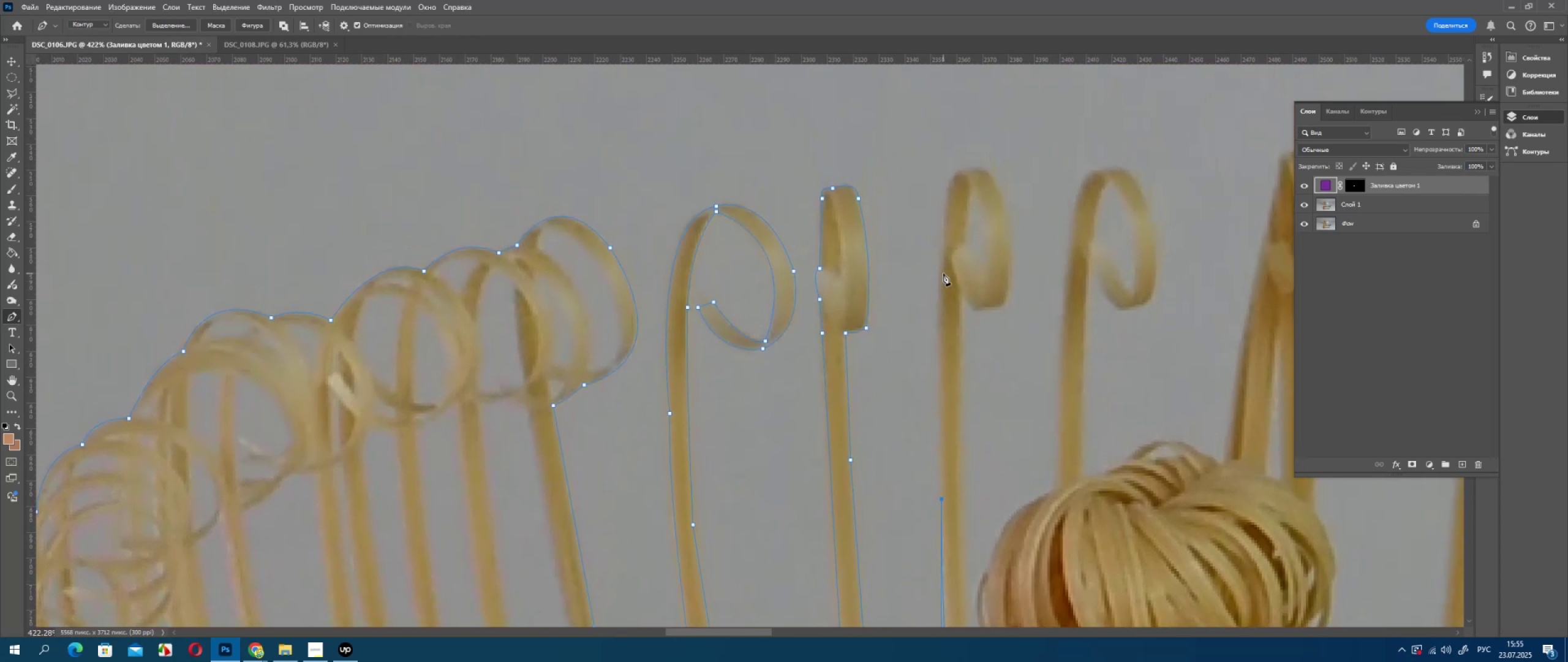 
left_click([942, 273])
 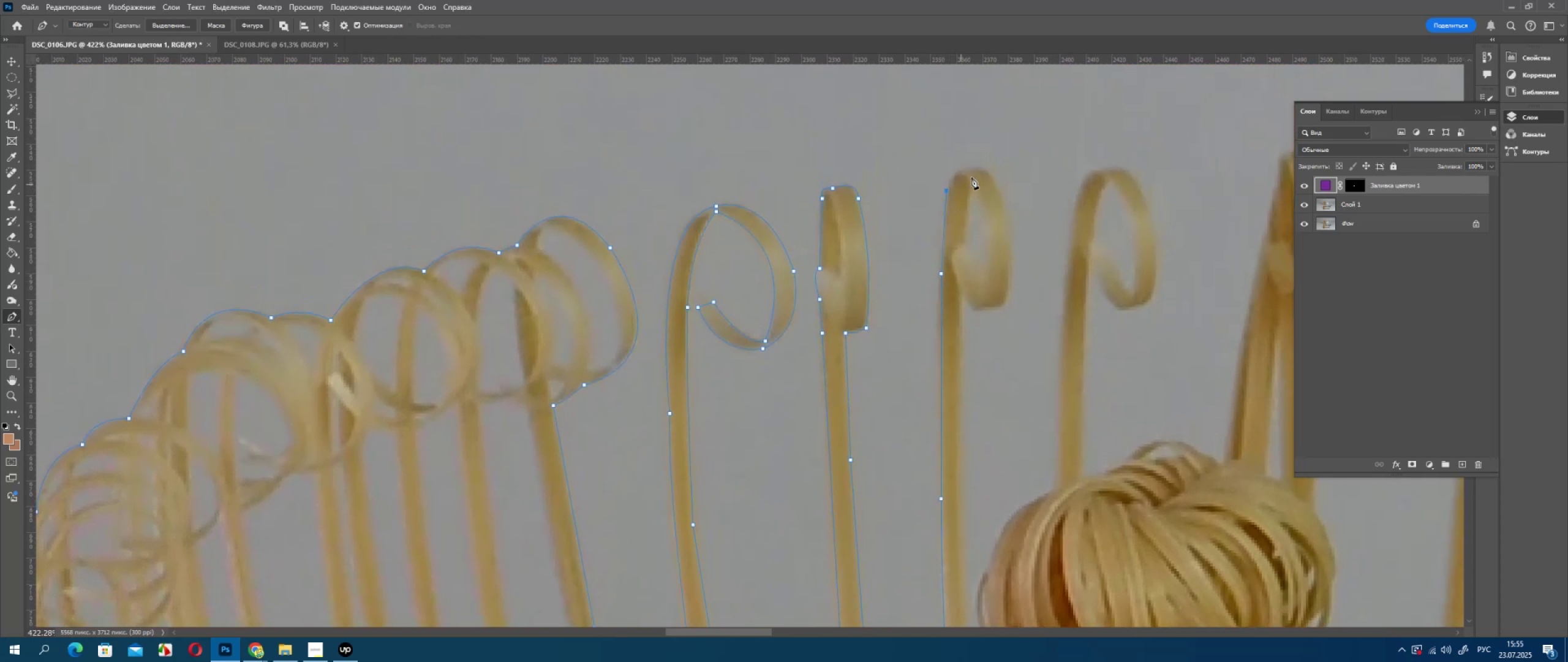 
left_click_drag(start_coordinate=[970, 170], to_coordinate=[990, 176])
 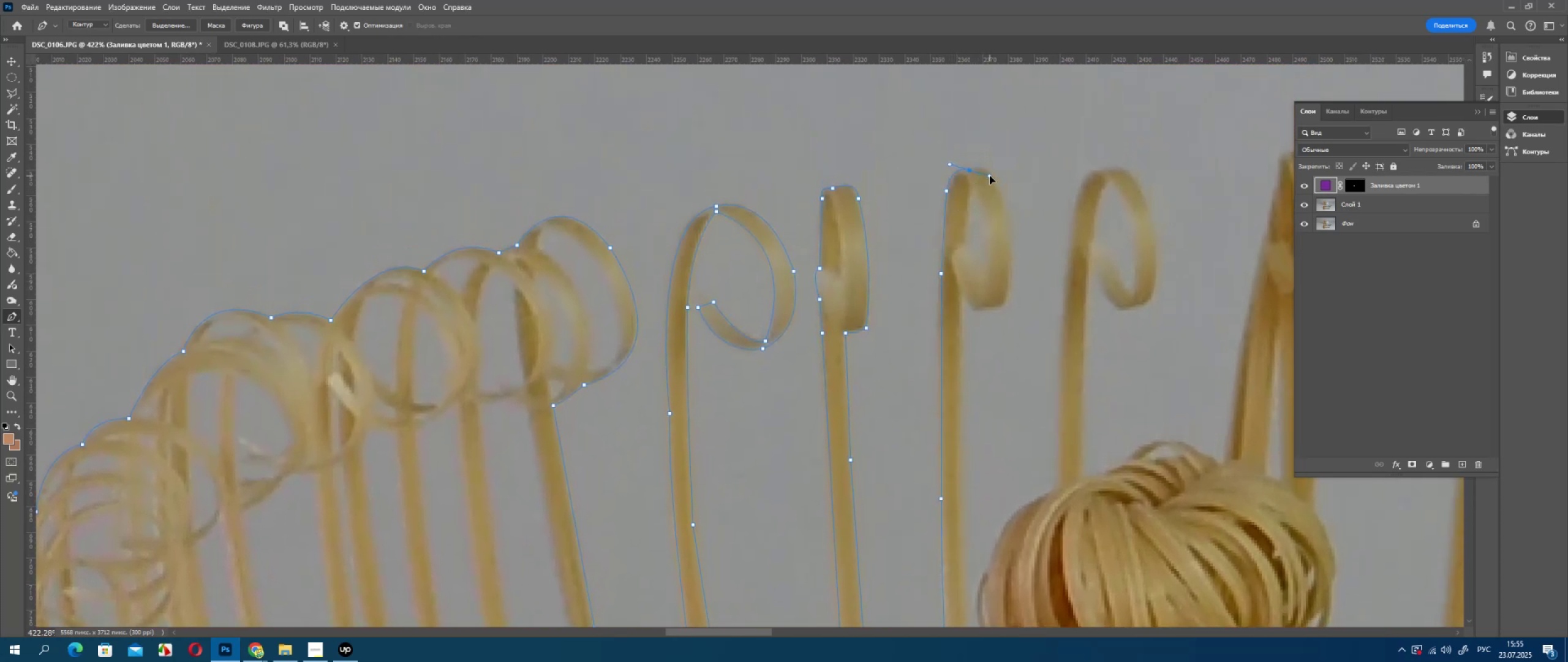 
hold_key(key=AltLeft, duration=0.59)
left_click([967, 169])
 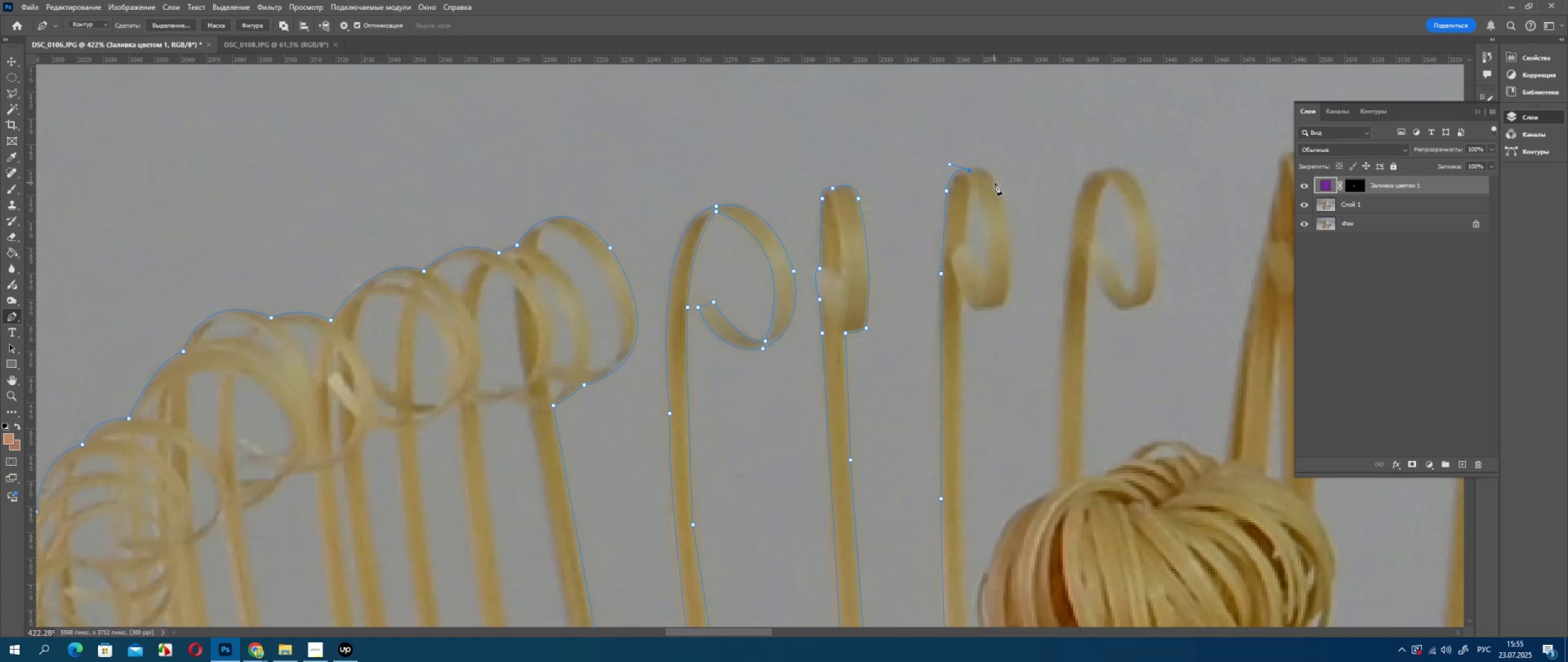 
left_click_drag(start_coordinate=[998, 186], to_coordinate=[1001, 210])
 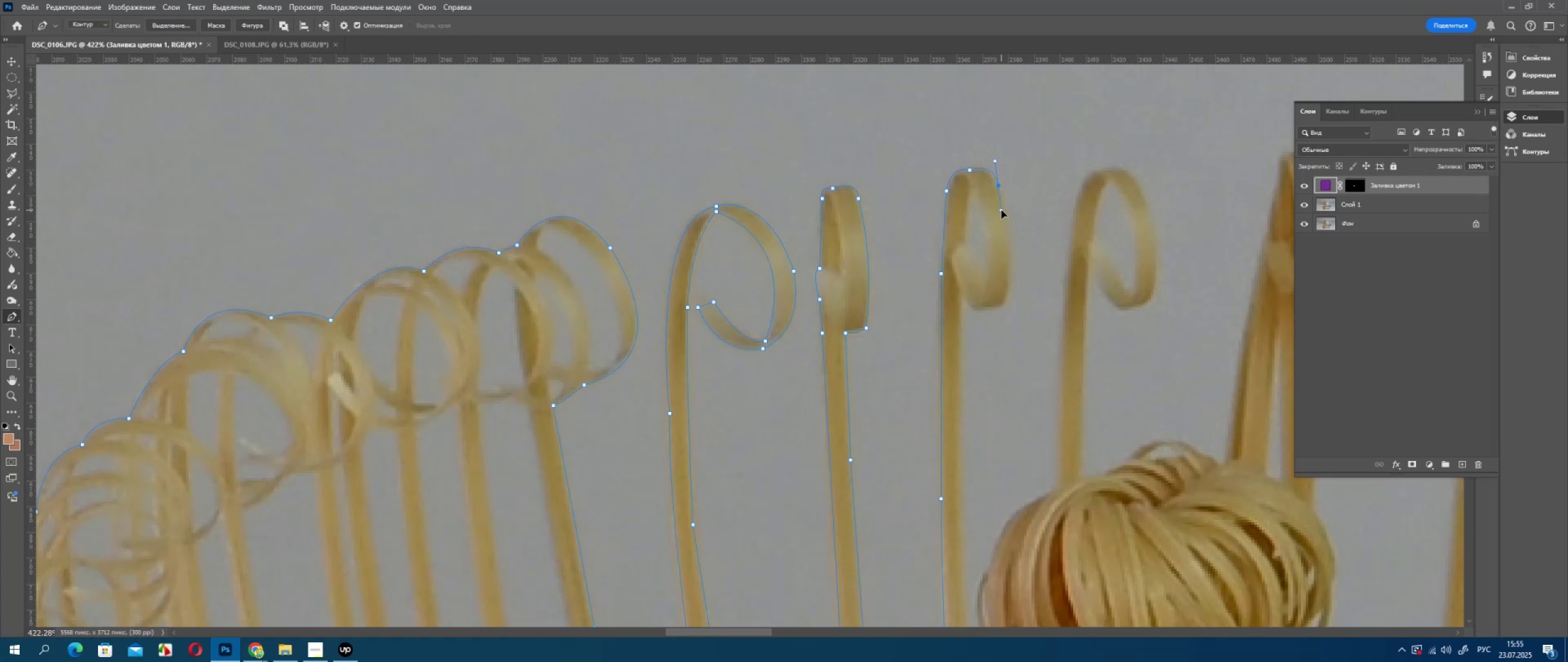 
hold_key(key=AltLeft, duration=0.91)
left_click([998, 186])
 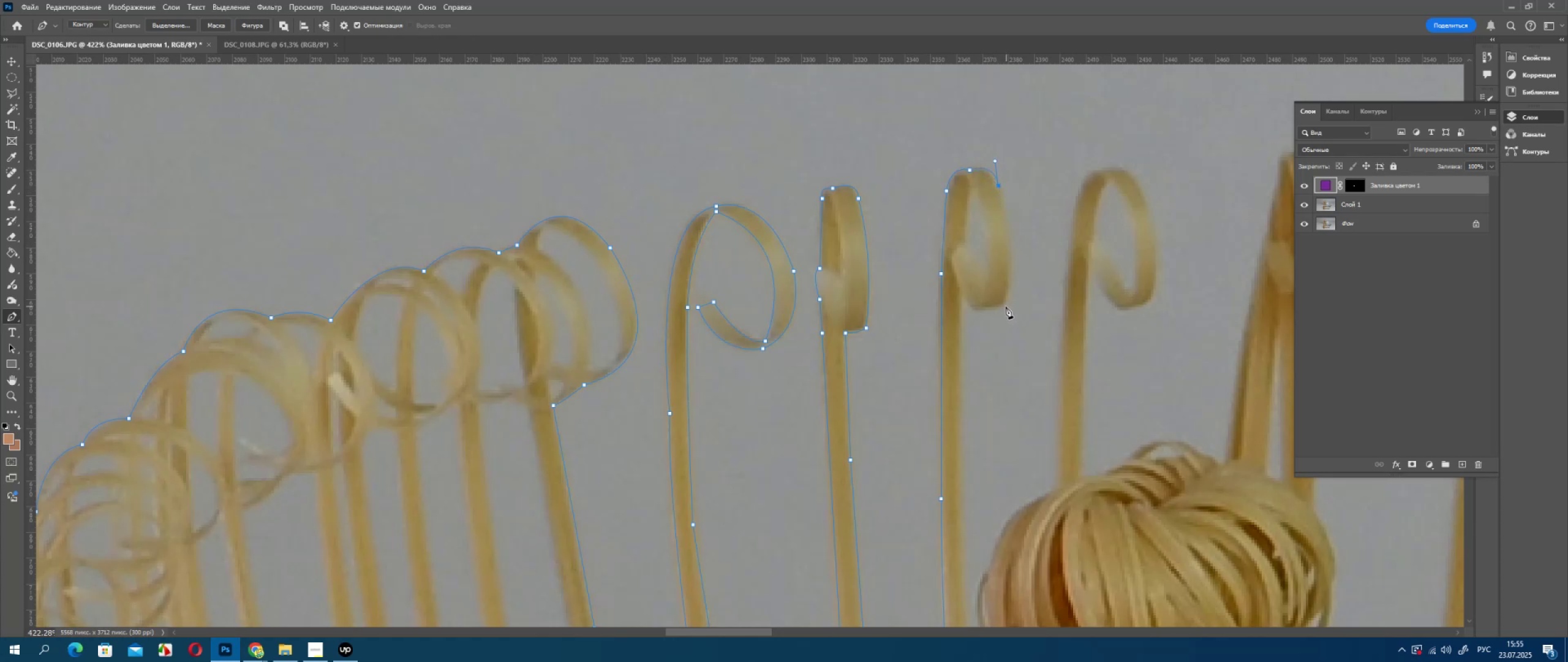 
left_click_drag(start_coordinate=[1004, 306], to_coordinate=[982, 367])
 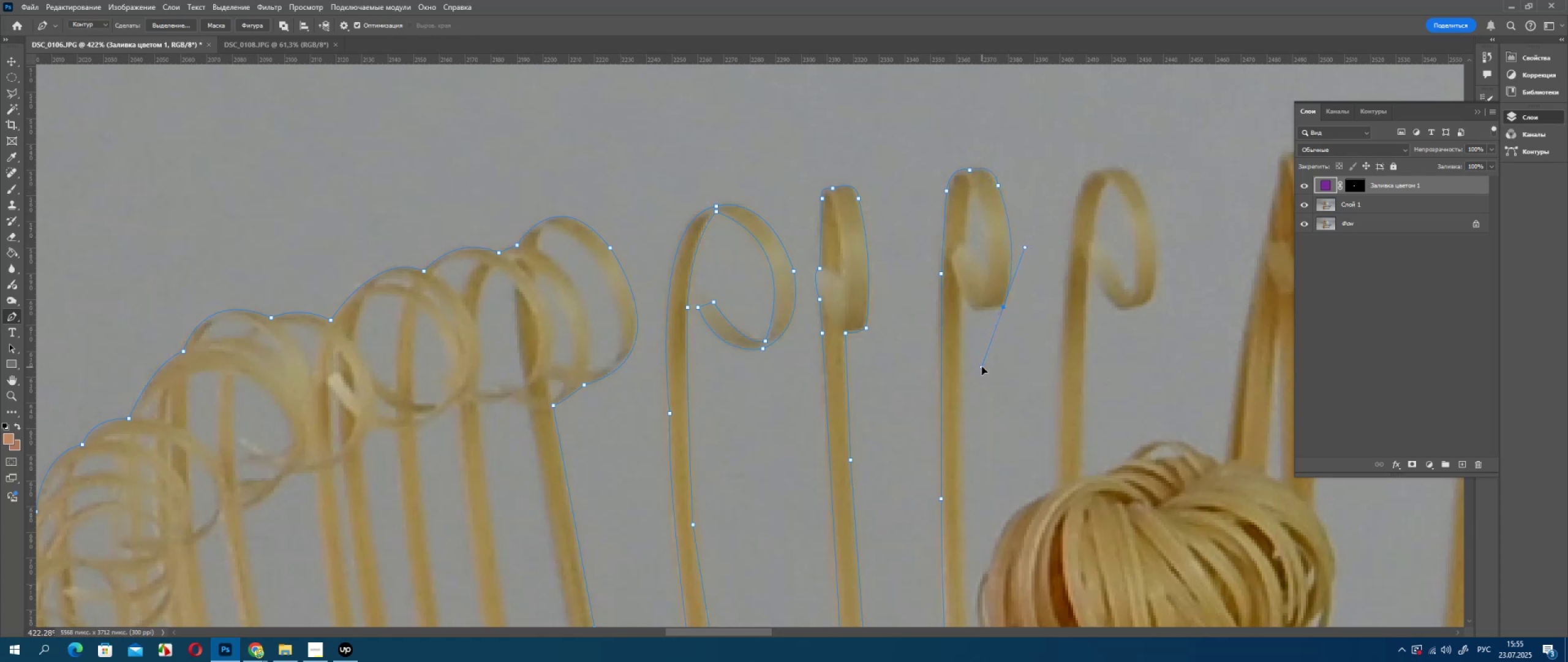 
hold_key(key=AltLeft, duration=0.86)
left_click([1002, 308])
 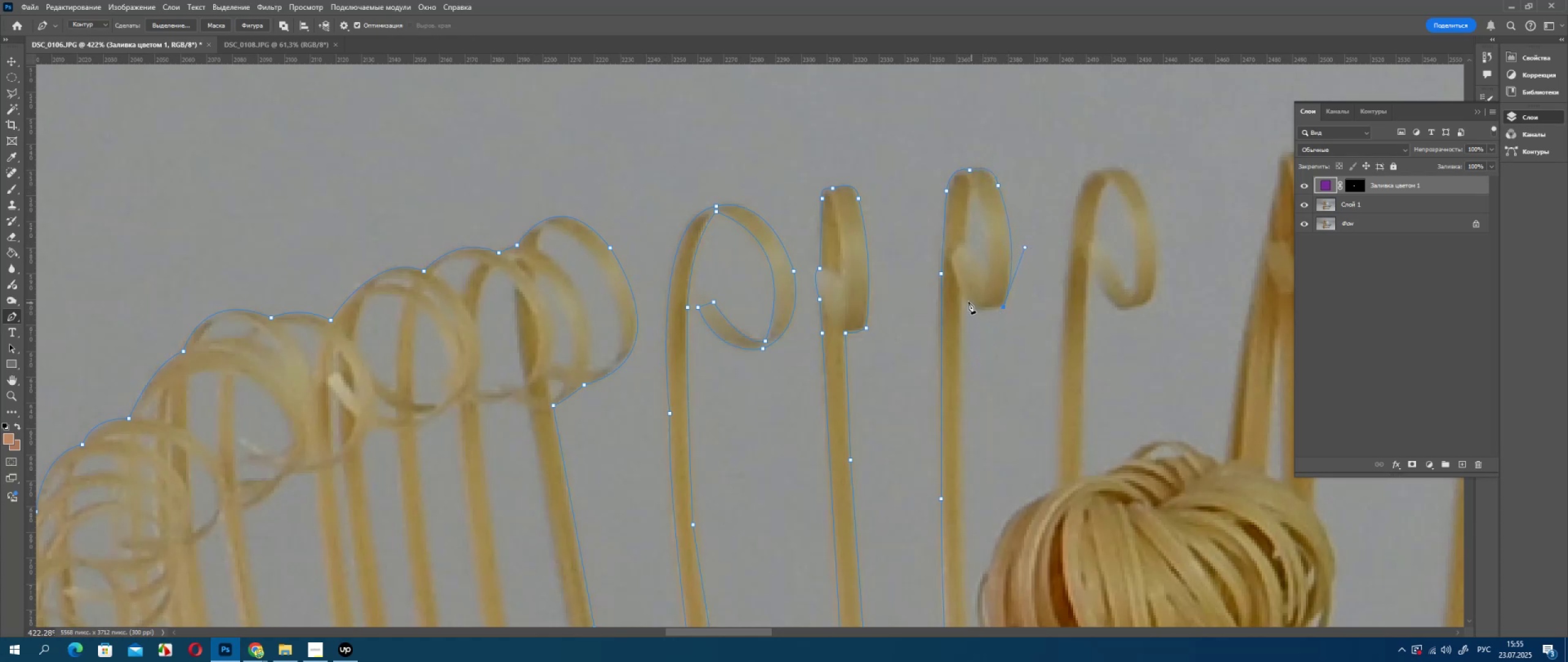 
left_click_drag(start_coordinate=[968, 302], to_coordinate=[960, 289])
 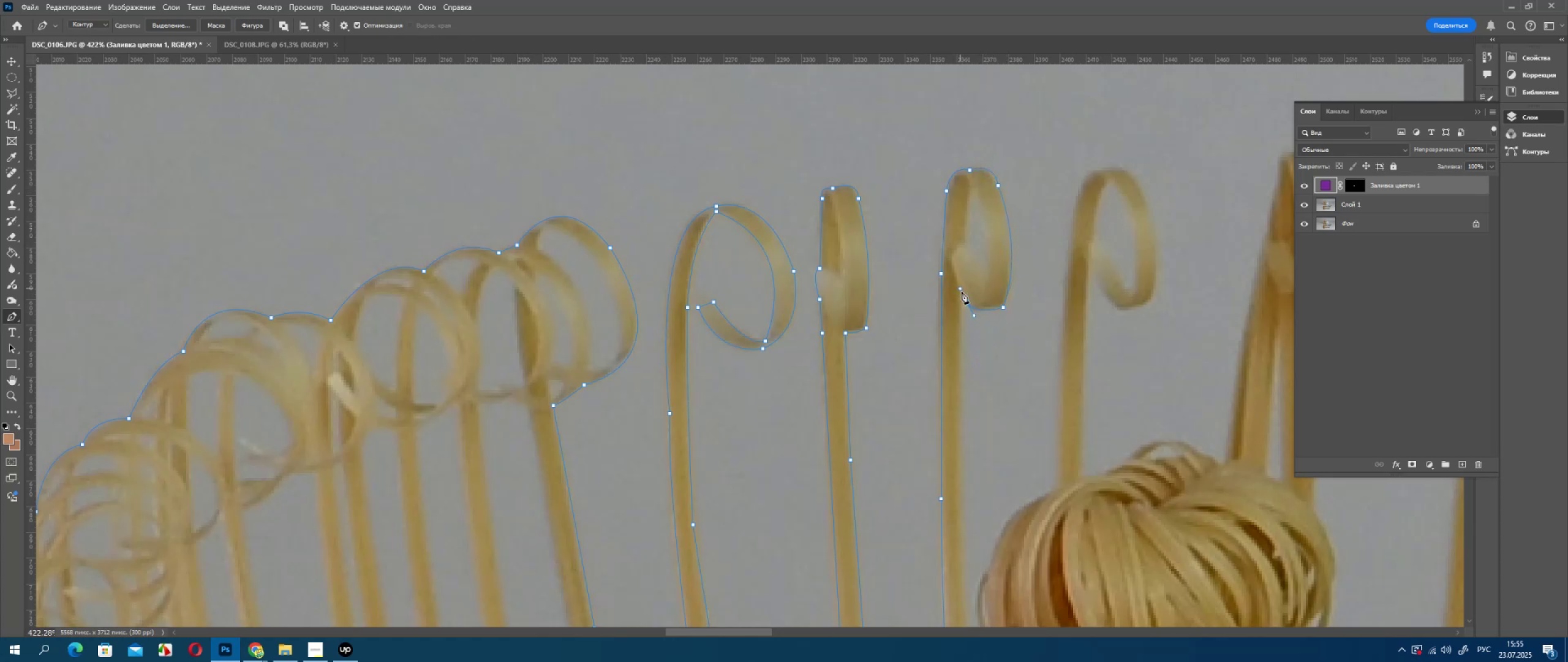 
hold_key(key=AltLeft, duration=0.55)
left_click([967, 302])
 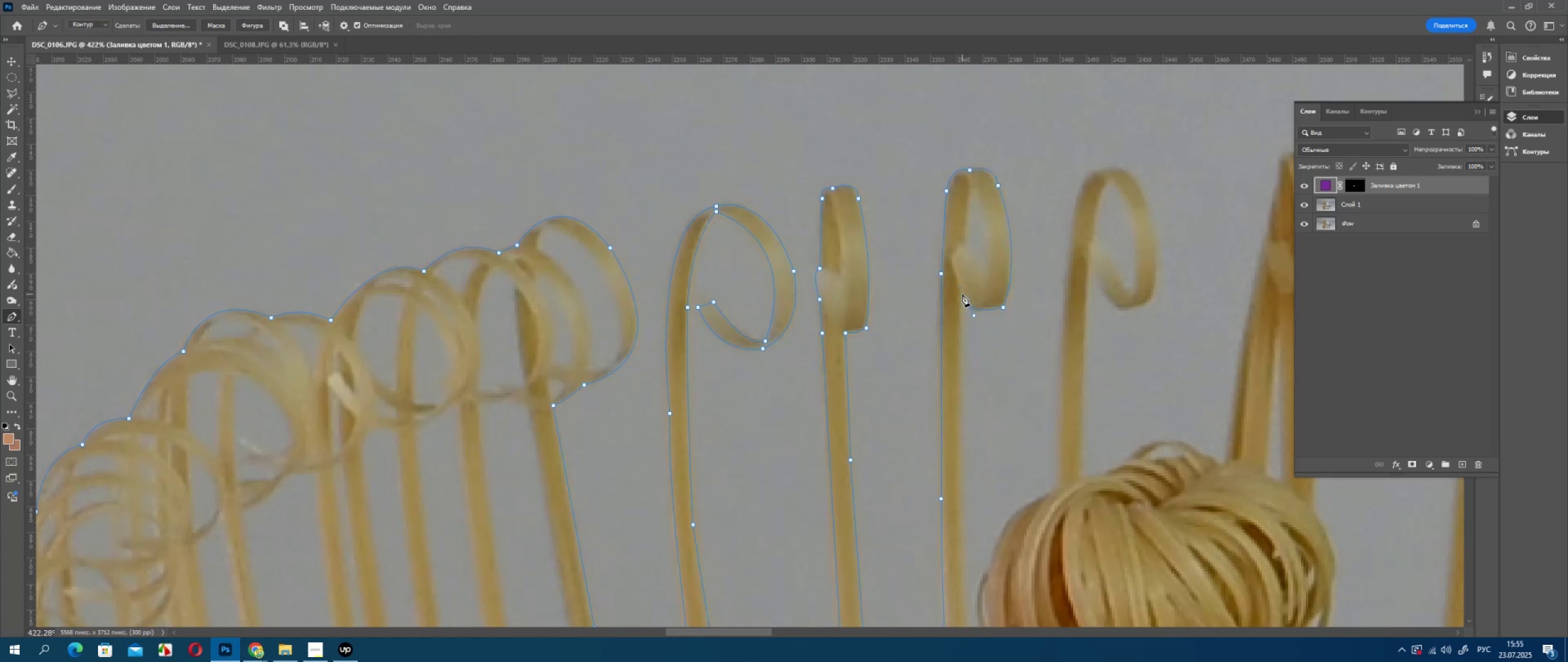 
left_click([962, 295])
 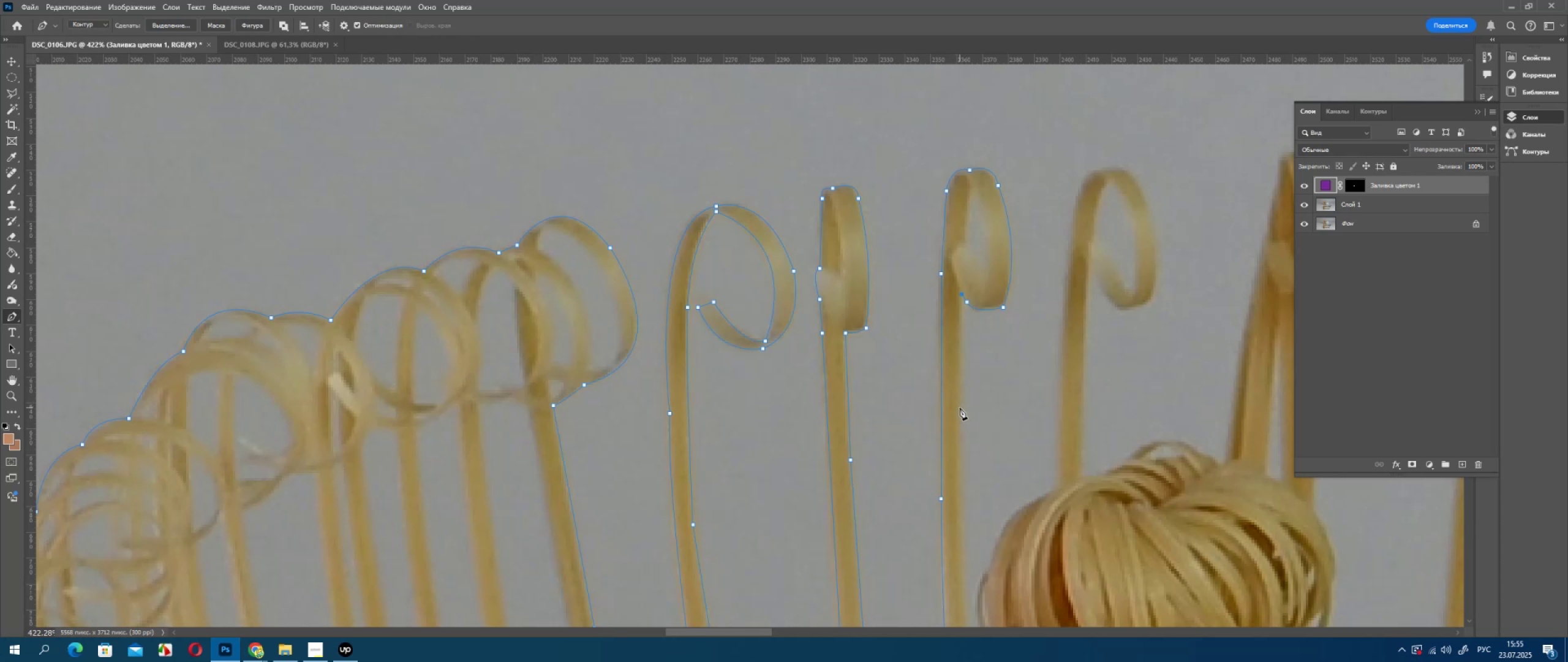 
left_click([960, 408])
 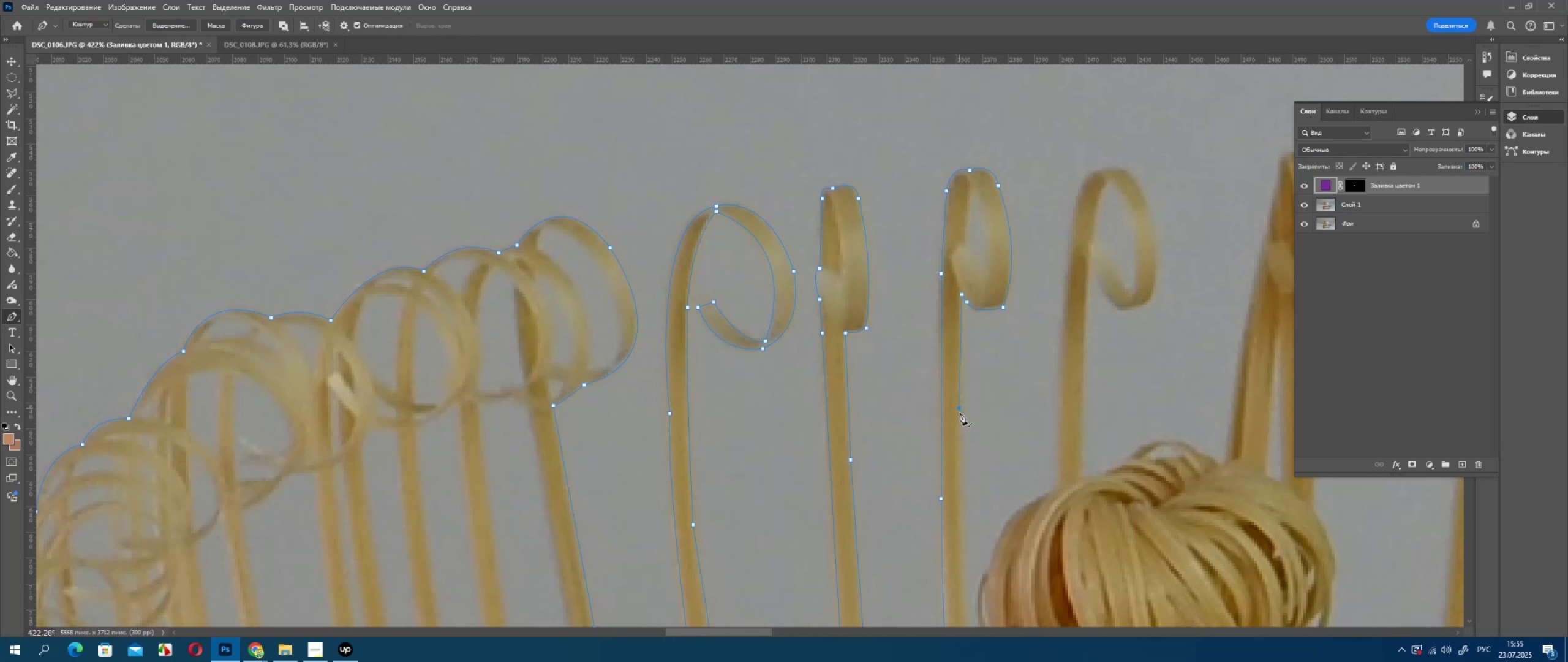 
hold_key(key=Space, duration=0.71)
 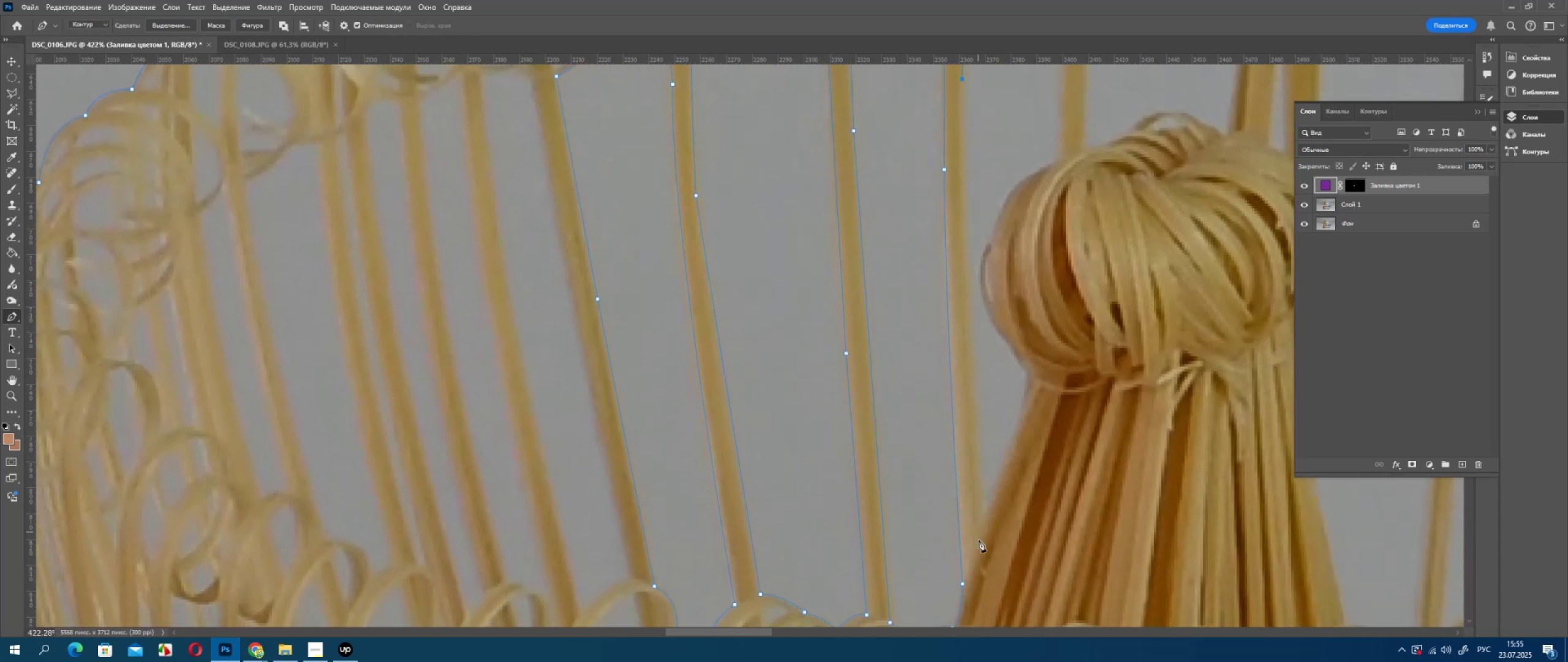 
left_click_drag(start_coordinate=[968, 497], to_coordinate=[968, 199])
 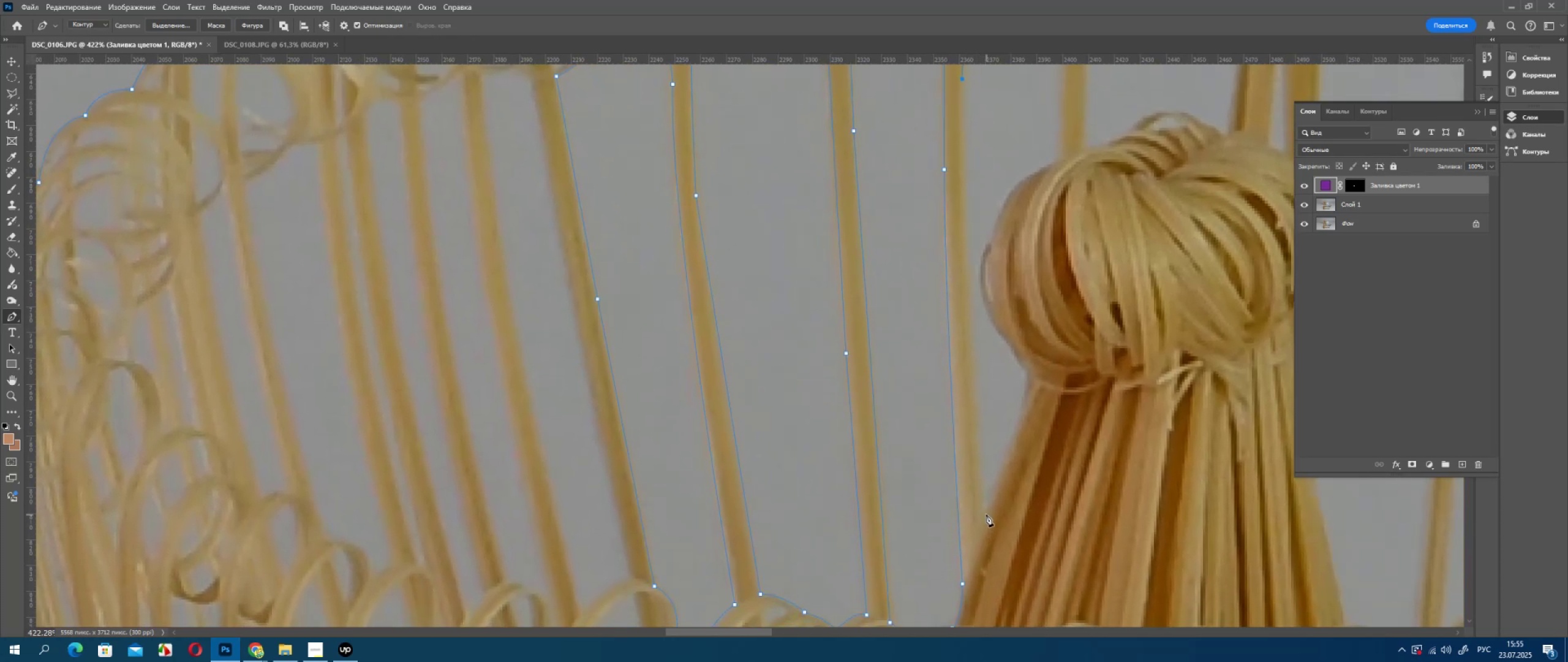 
left_click([984, 517])
 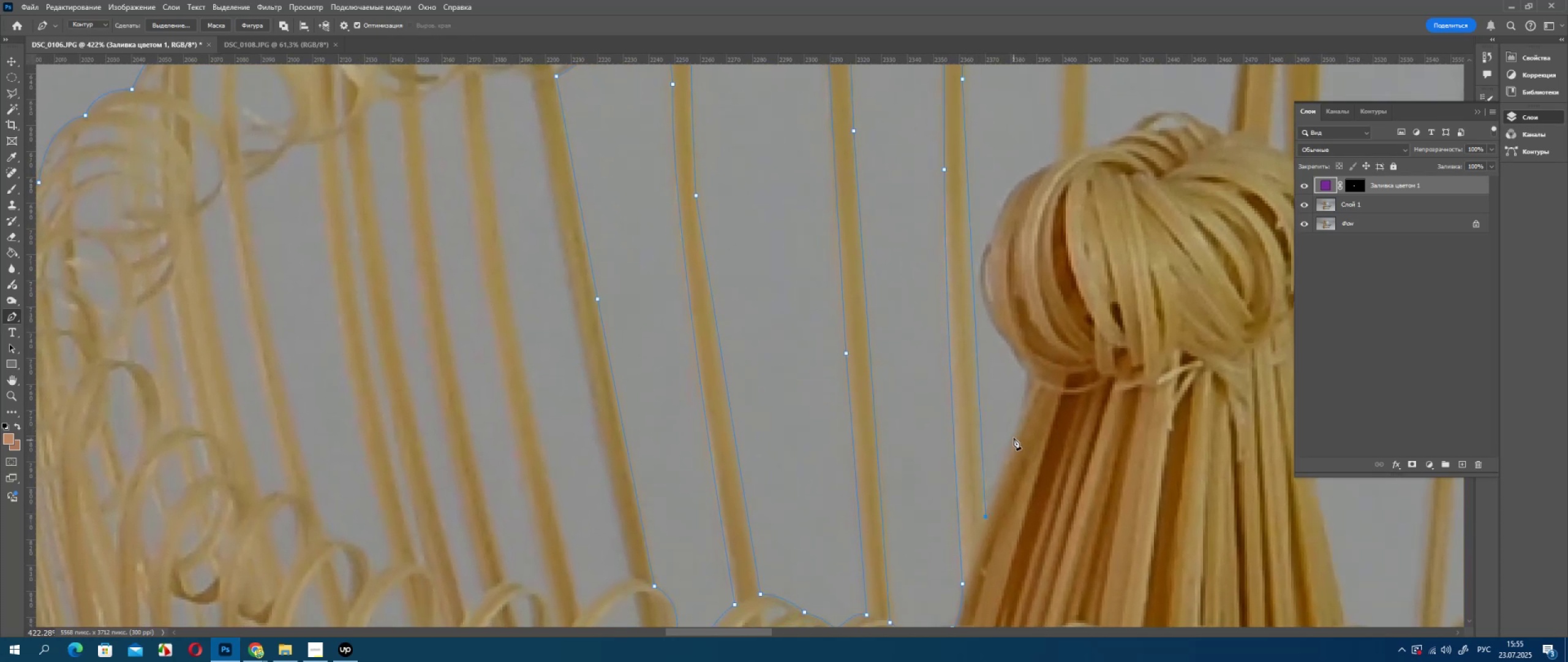 
left_click([1014, 438])
 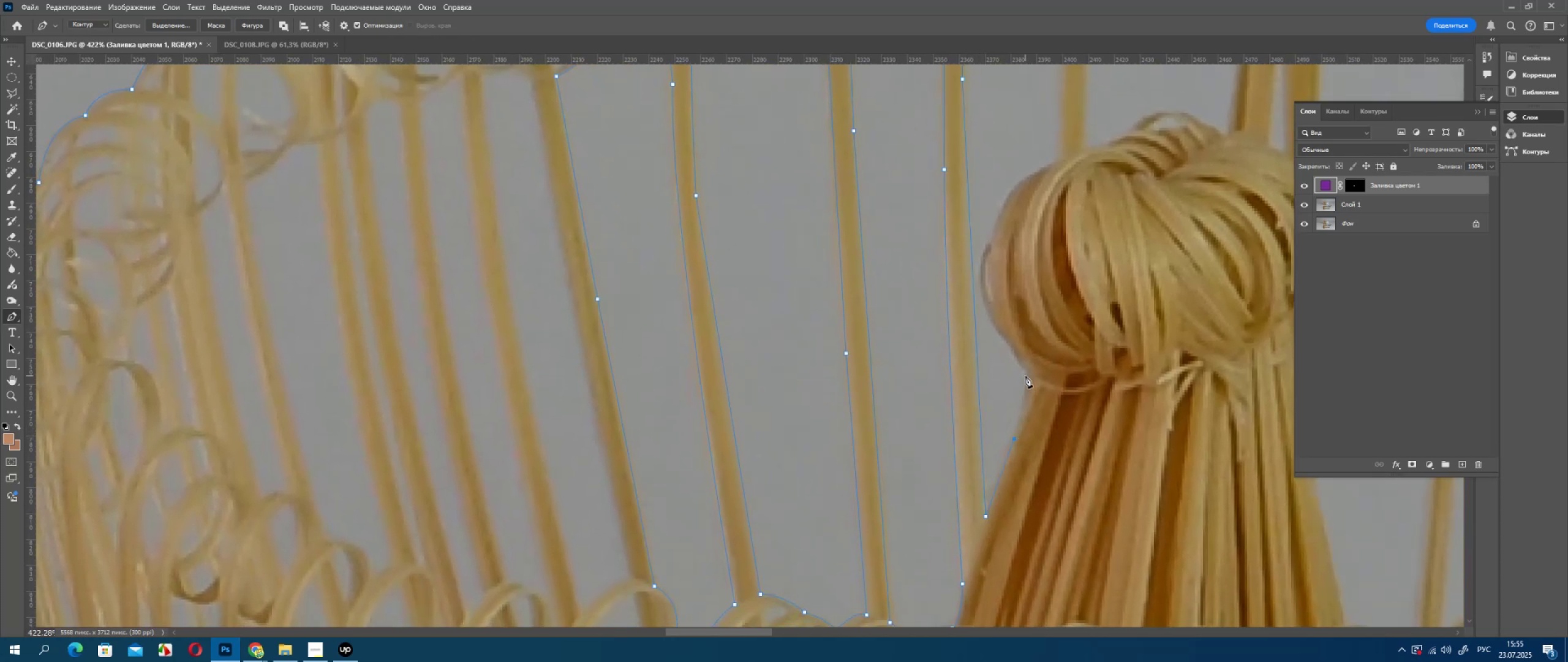 
left_click_drag(start_coordinate=[1027, 373], to_coordinate=[1025, 351])
 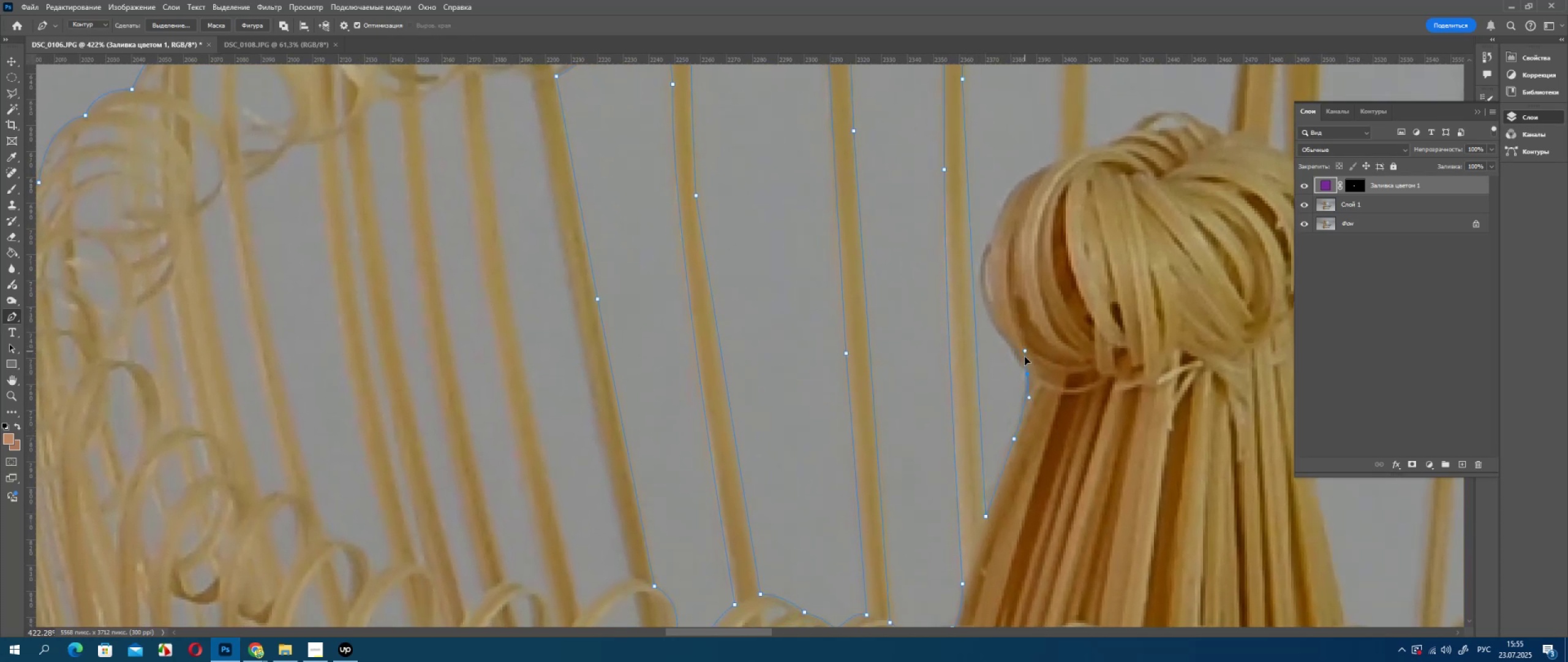 
hold_key(key=AltLeft, duration=0.65)
 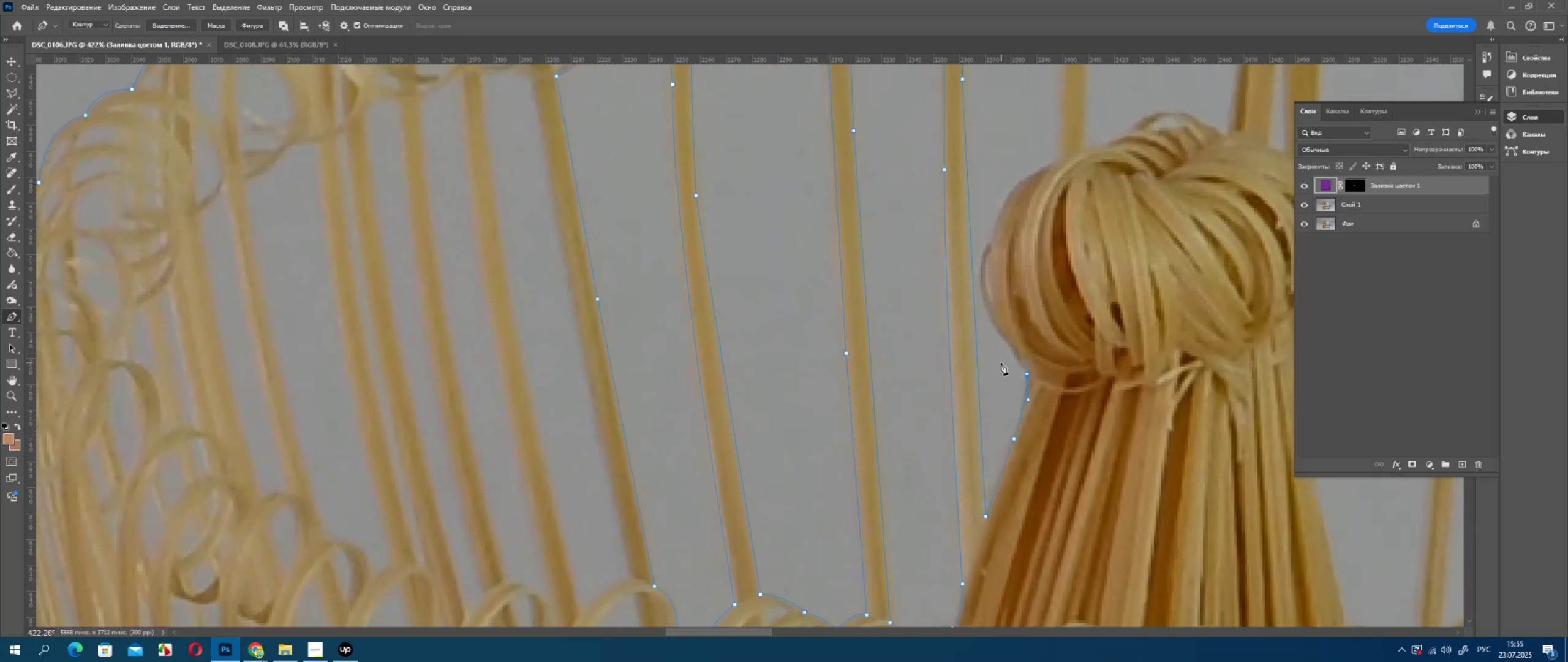 
key(Control+Z)
 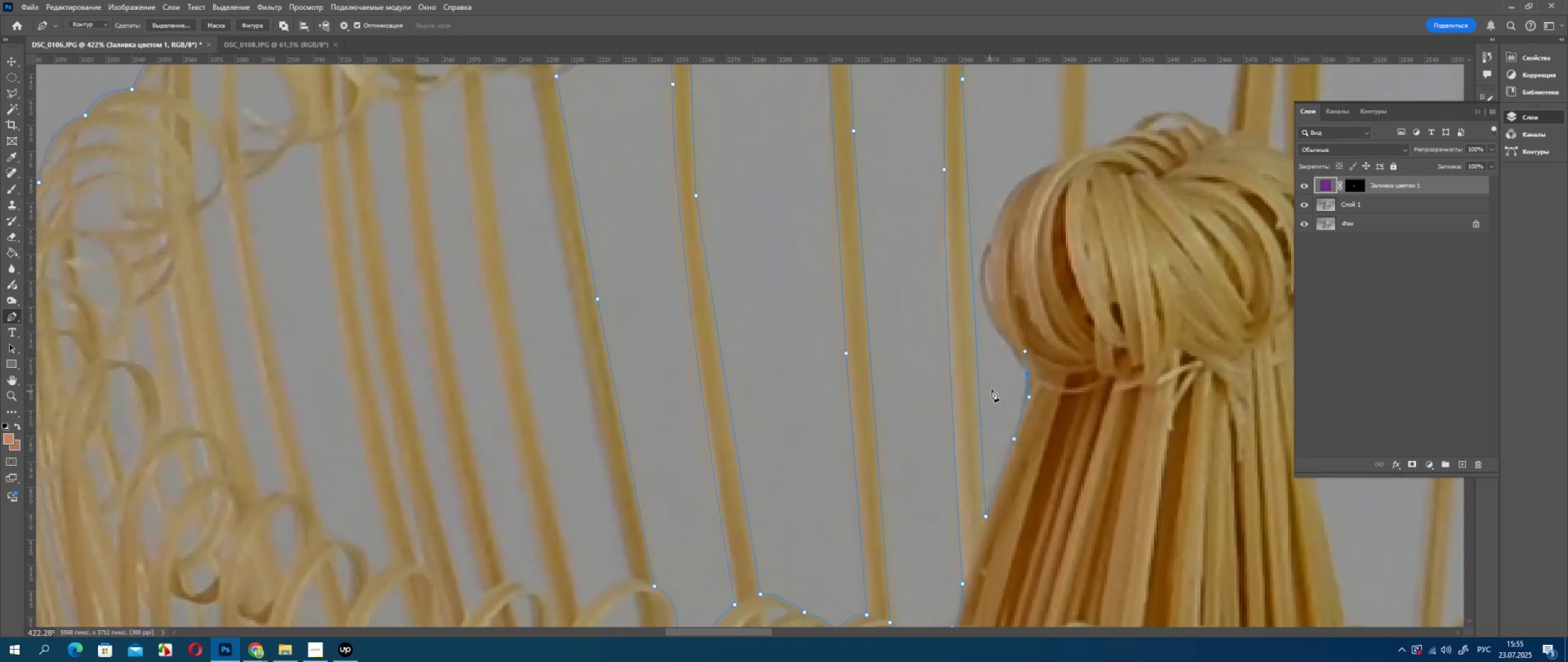 
hold_key(key=AltLeft, duration=0.62)
left_click([1027, 373])
 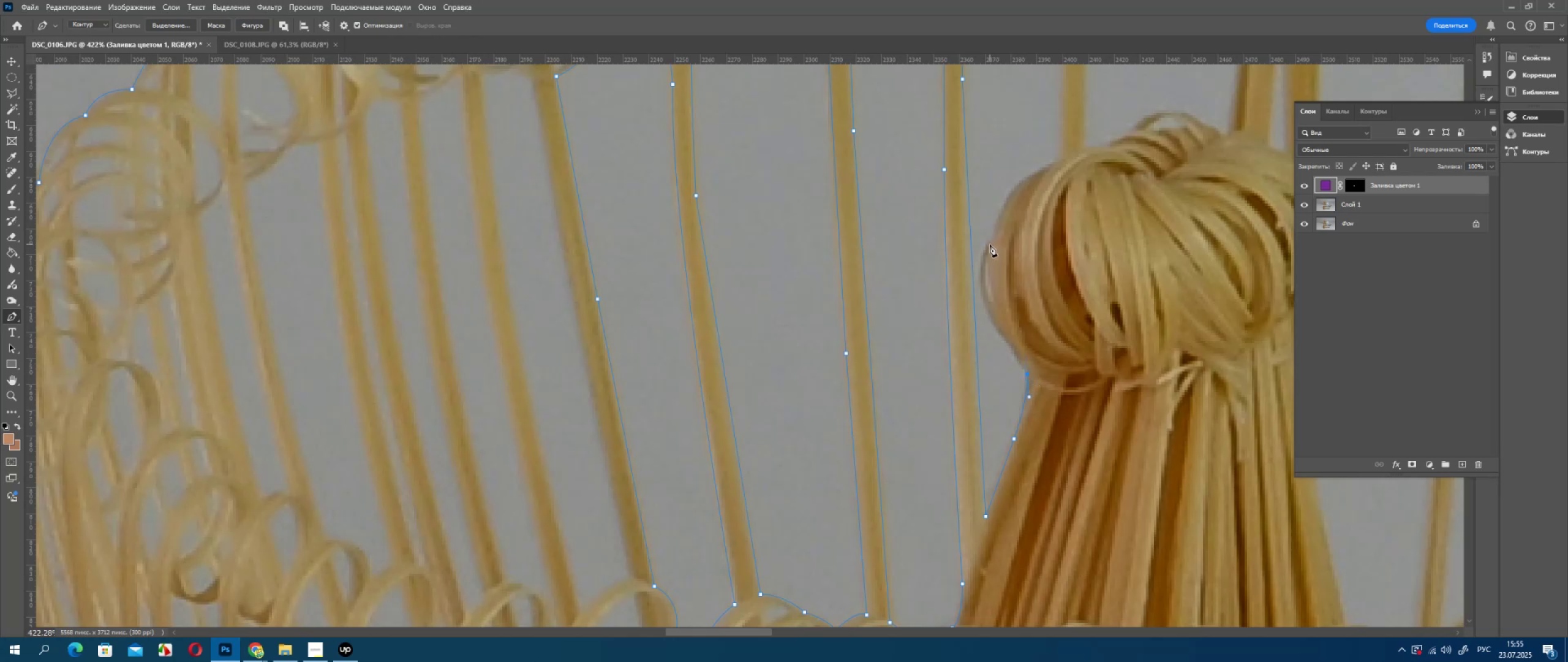 
left_click_drag(start_coordinate=[990, 242], to_coordinate=[1027, 202])
 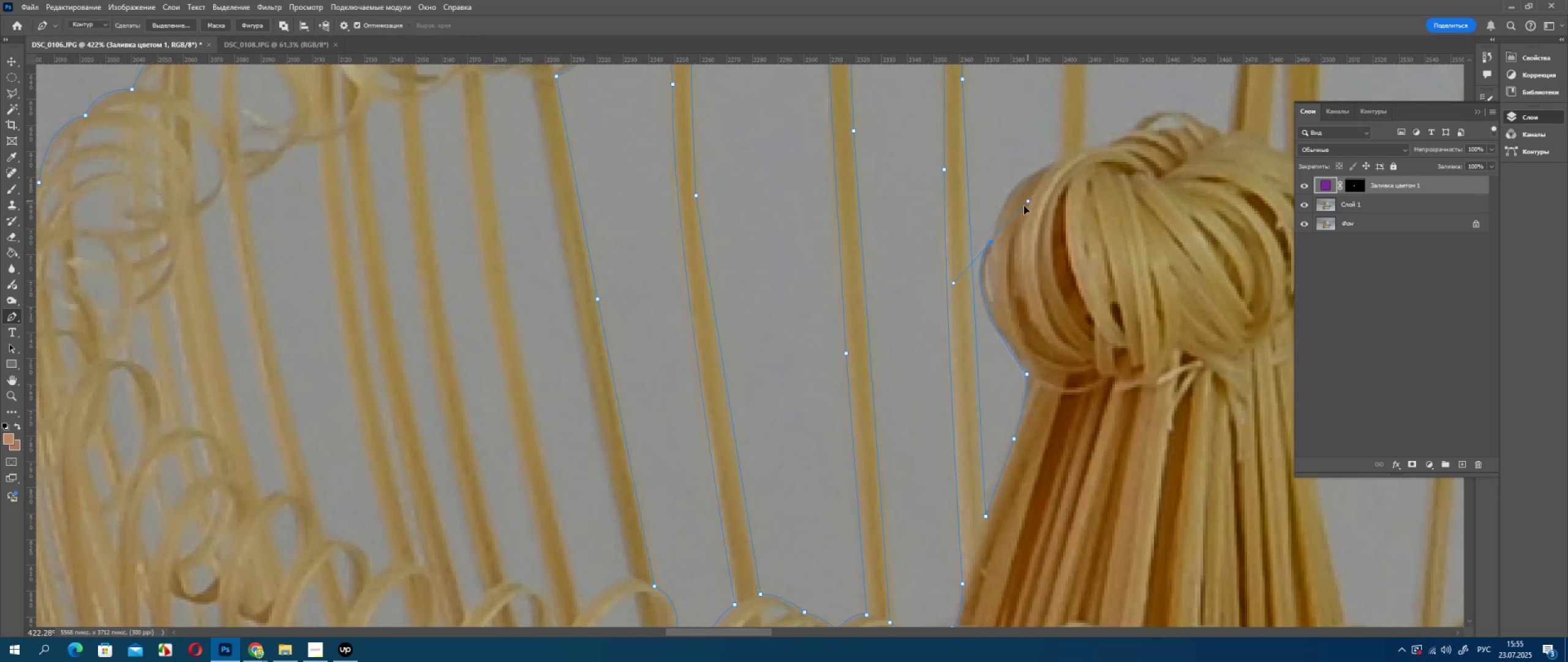 
hold_key(key=AltLeft, duration=0.66)
left_click([992, 243])
 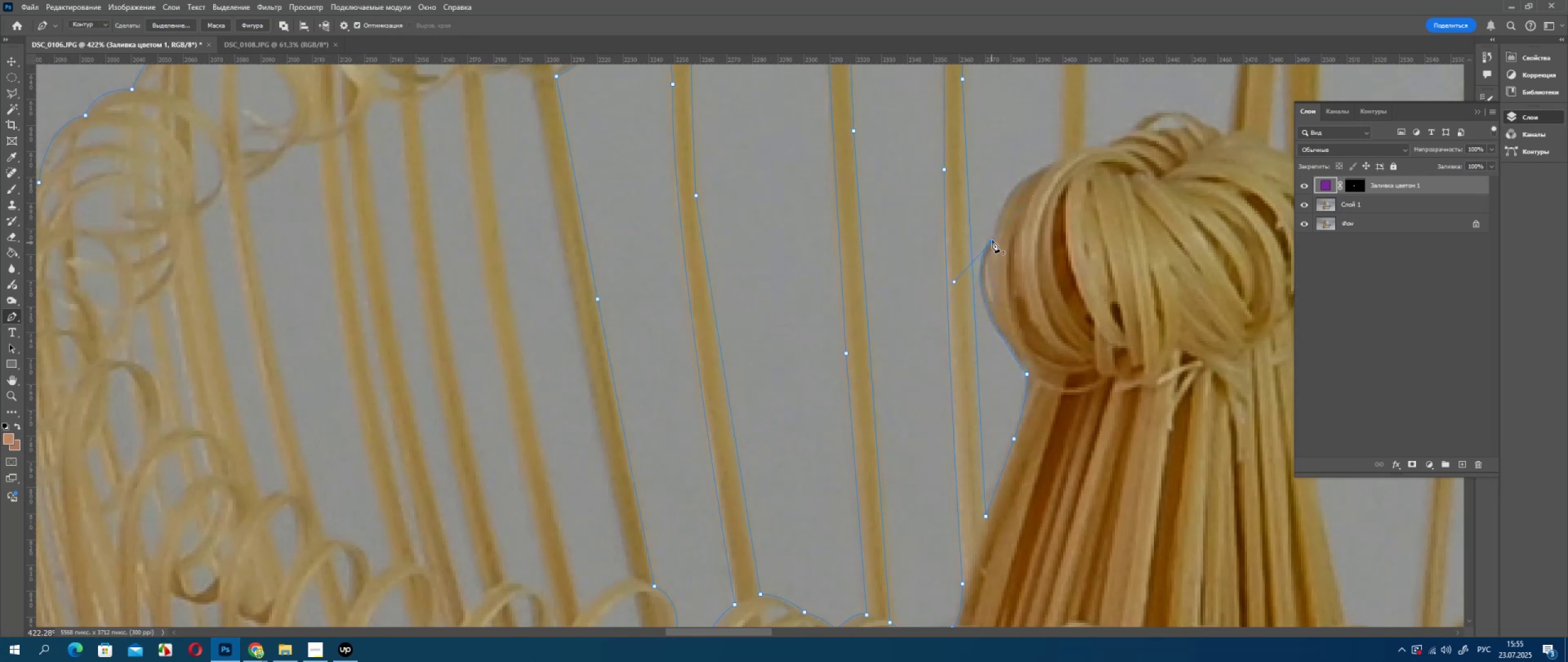 
hold_key(key=Space, duration=0.62)
 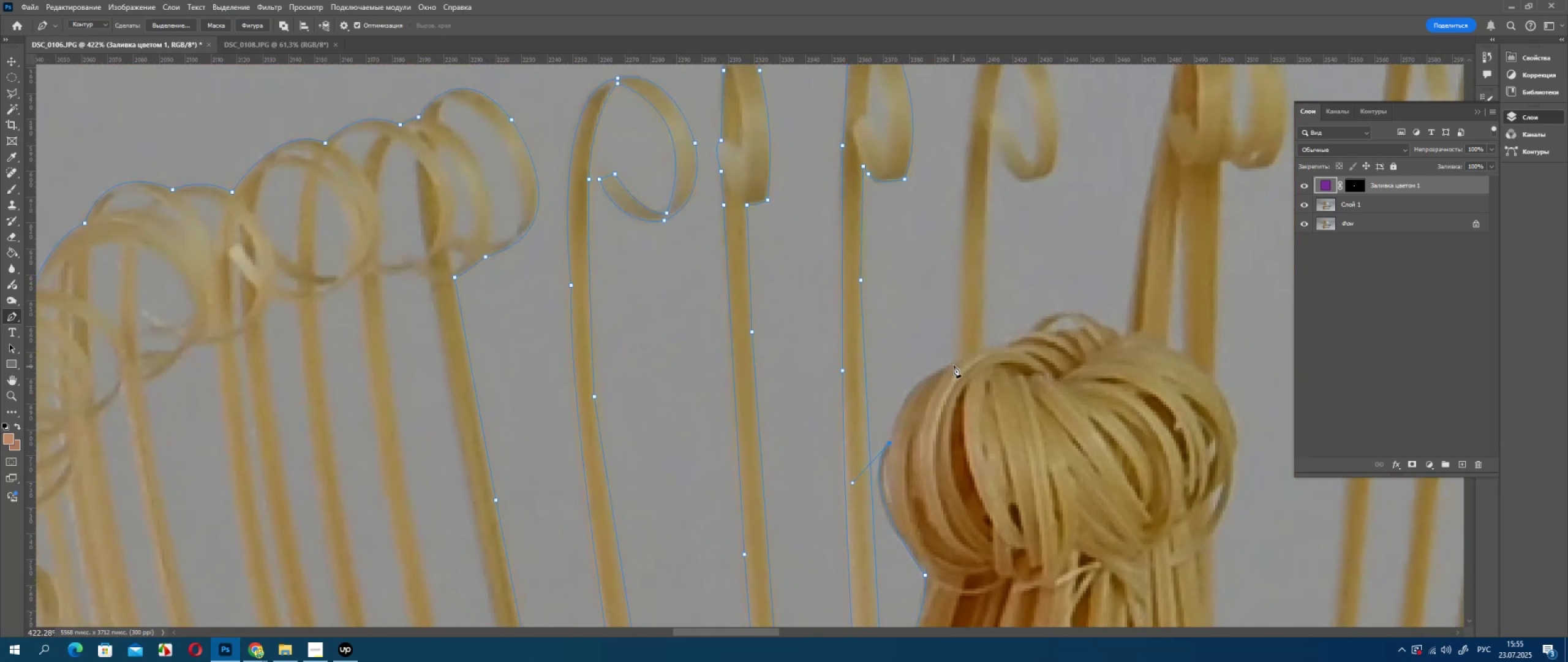 
left_click_drag(start_coordinate=[1052, 208], to_coordinate=[950, 409])
 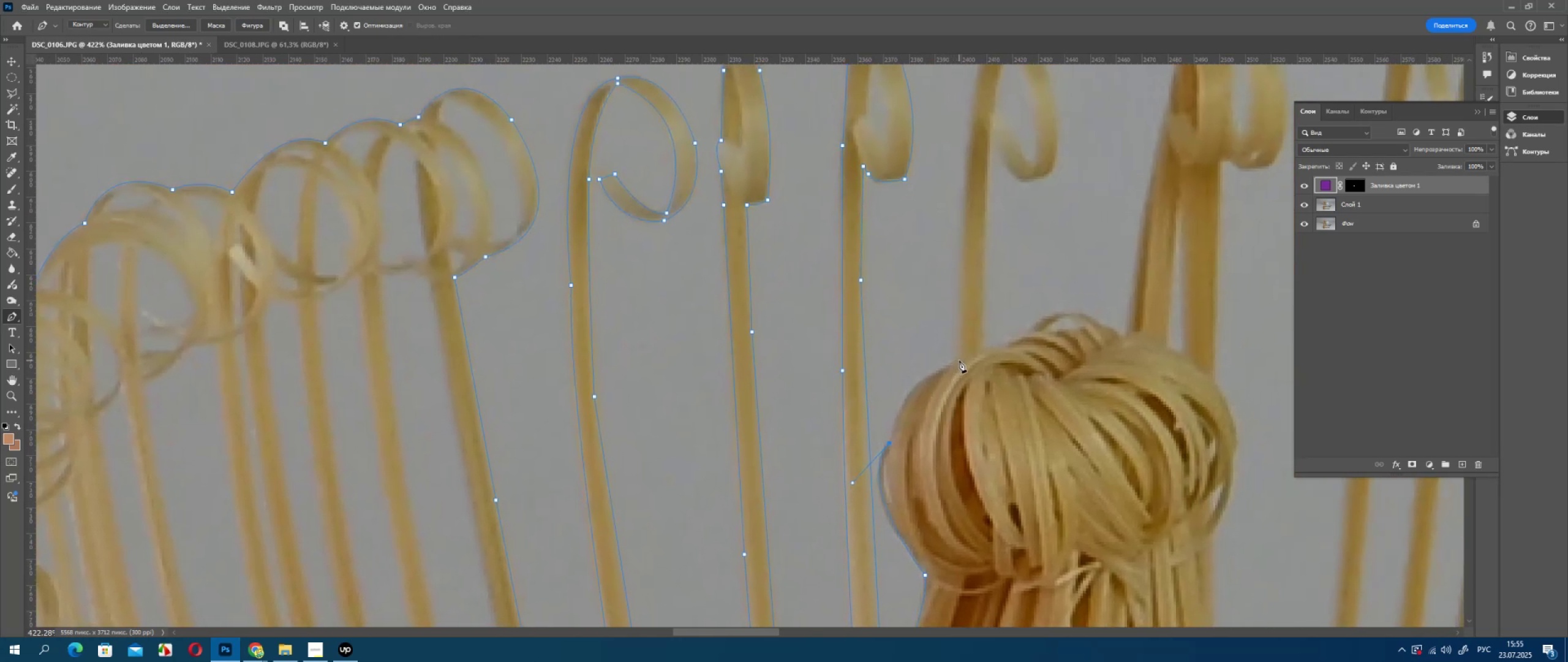 
left_click_drag(start_coordinate=[960, 360], to_coordinate=[1030, 343])
 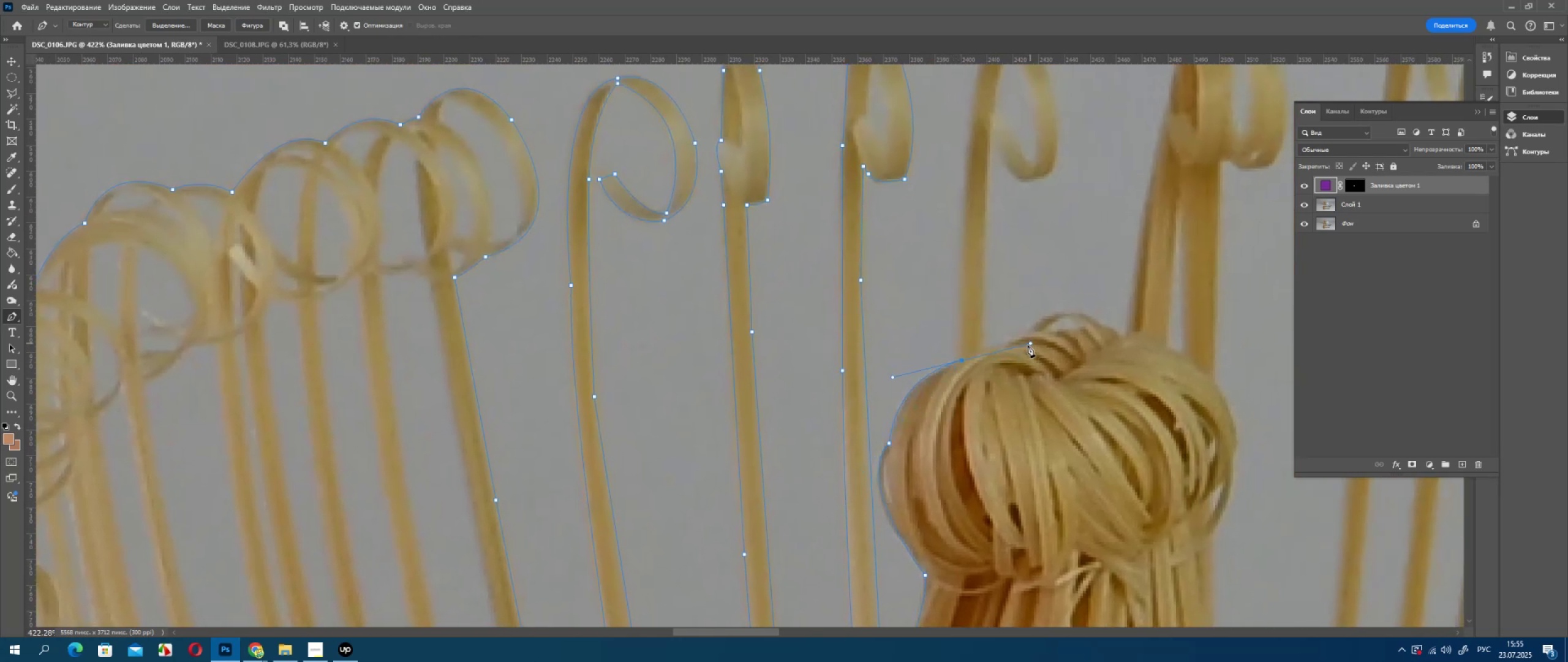 
hold_key(key=AltLeft, duration=1.02)
left_click([962, 360])
 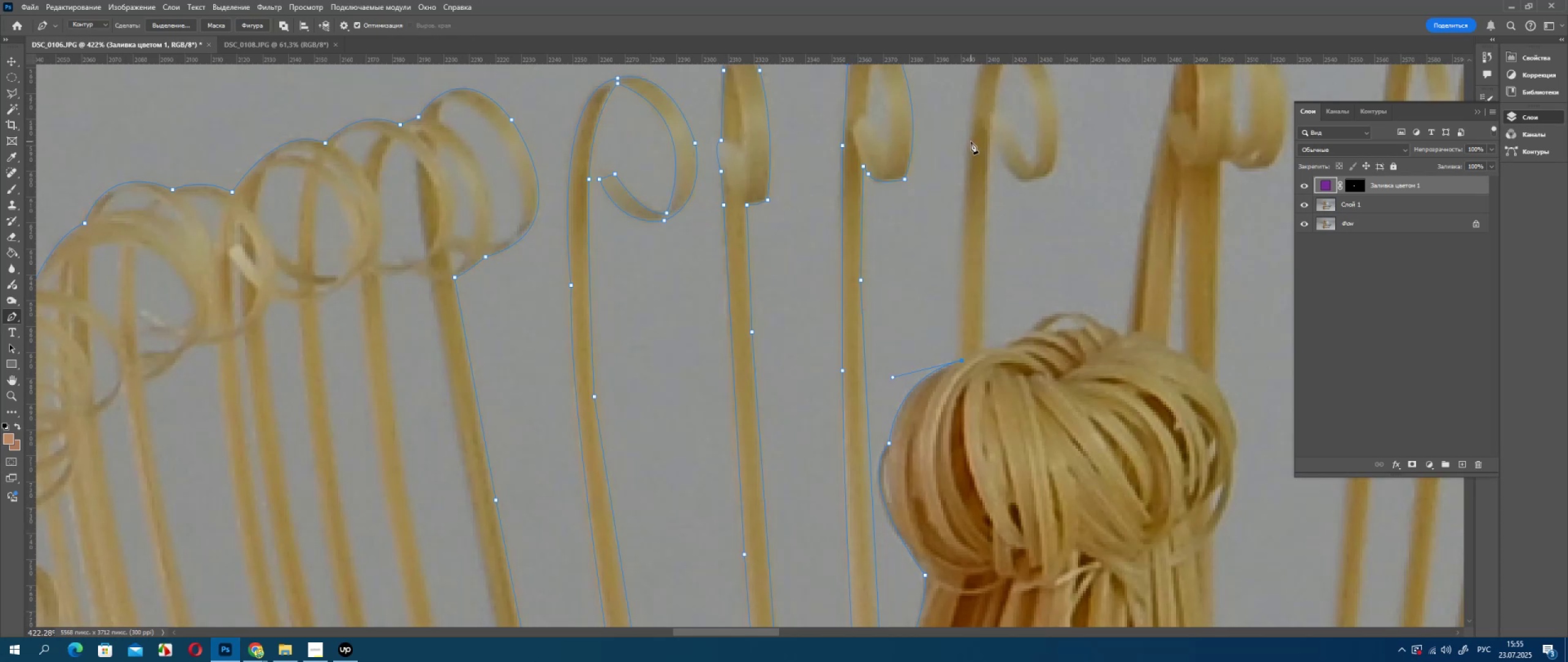 
left_click([967, 145])
 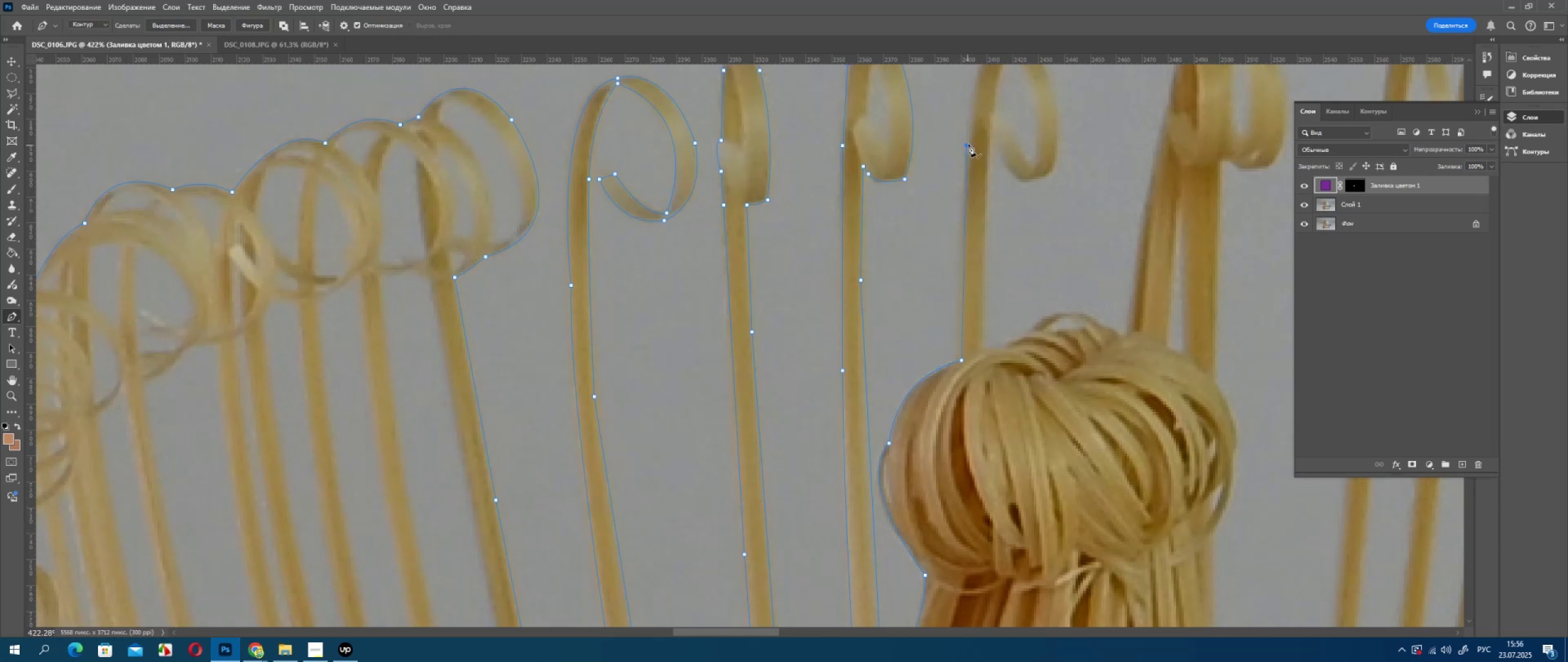 
hold_key(key=Space, duration=0.31)
 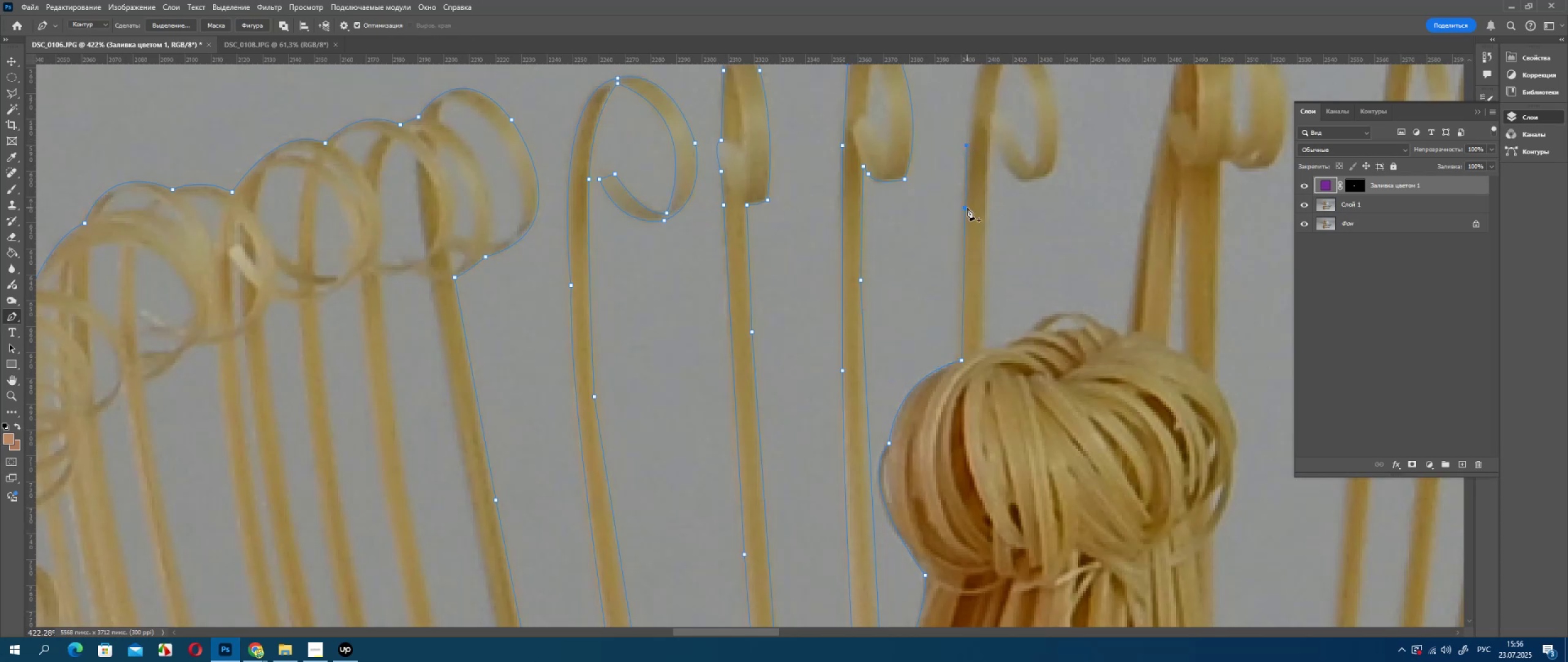 
key(Control+ControlLeft)
 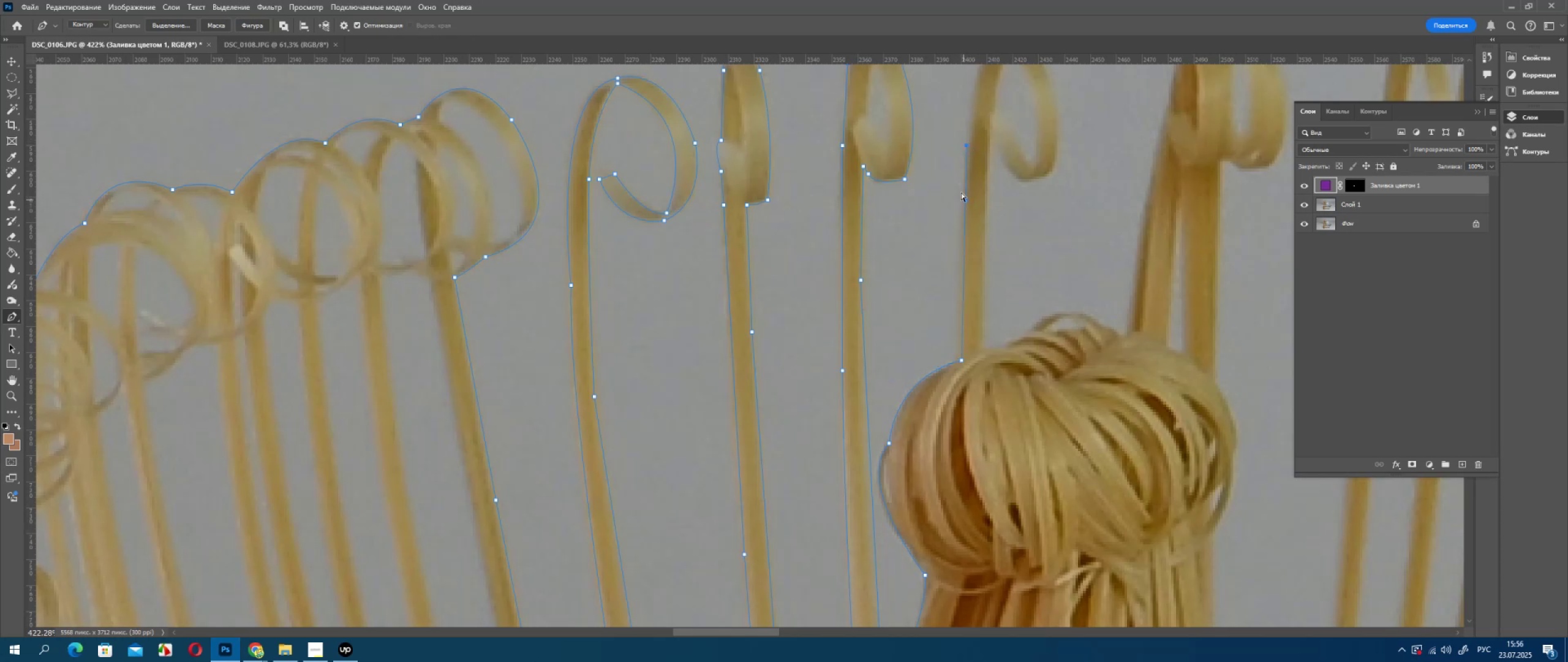 
key(Control+Z)
 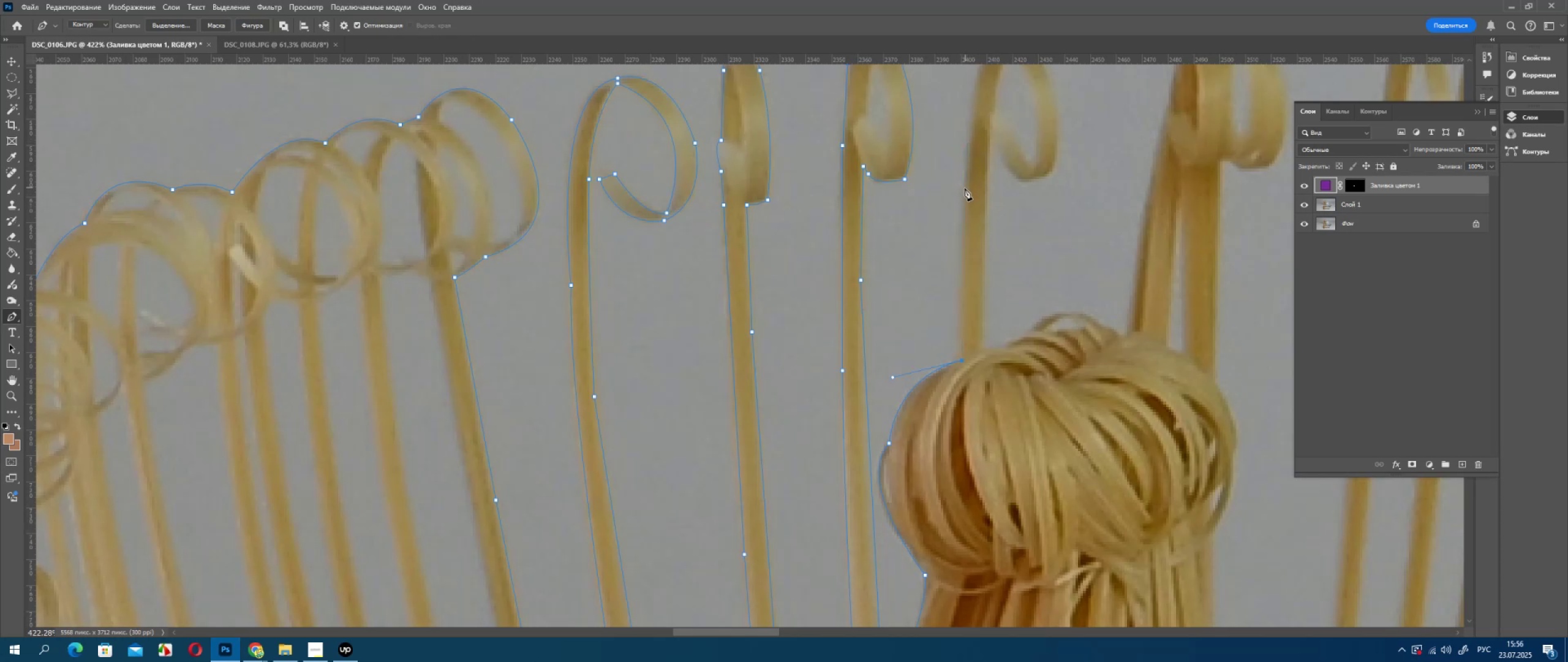 
left_click([964, 189])
 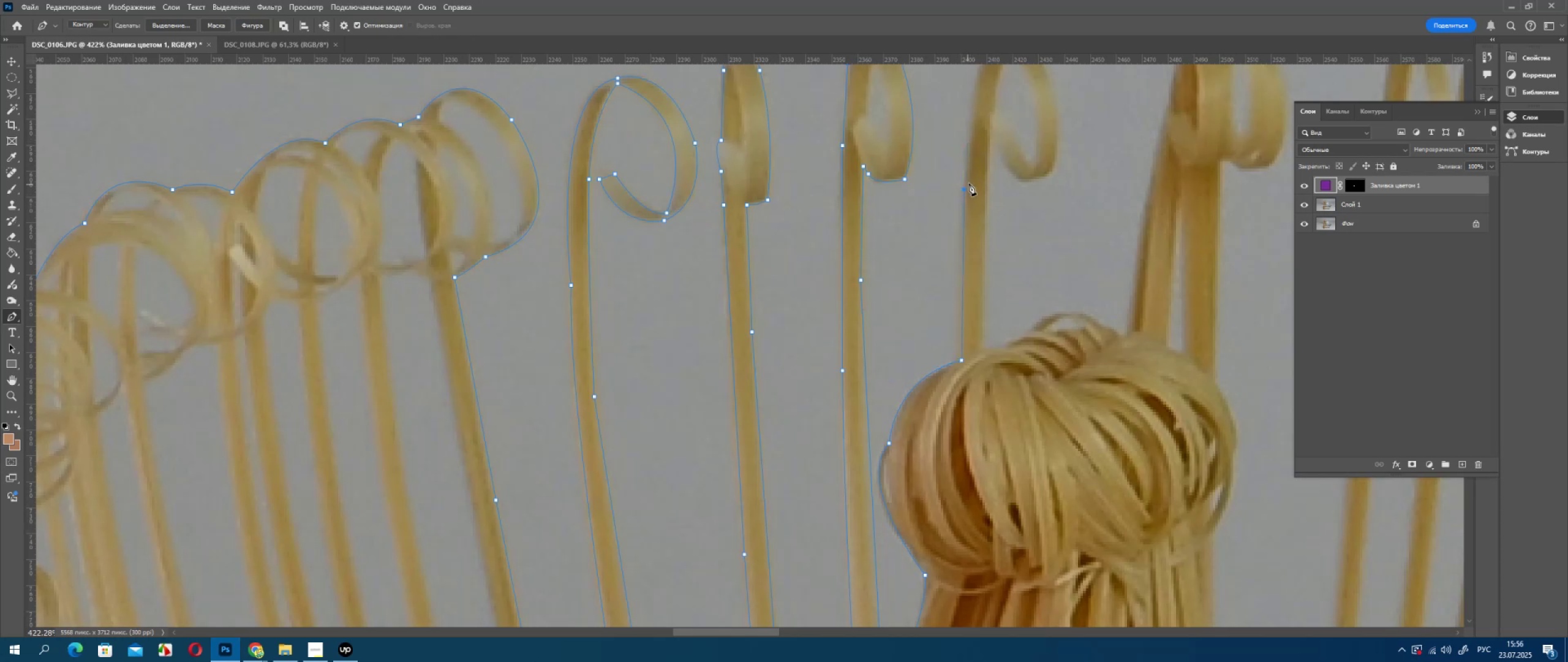 
hold_key(key=Space, duration=0.66)
 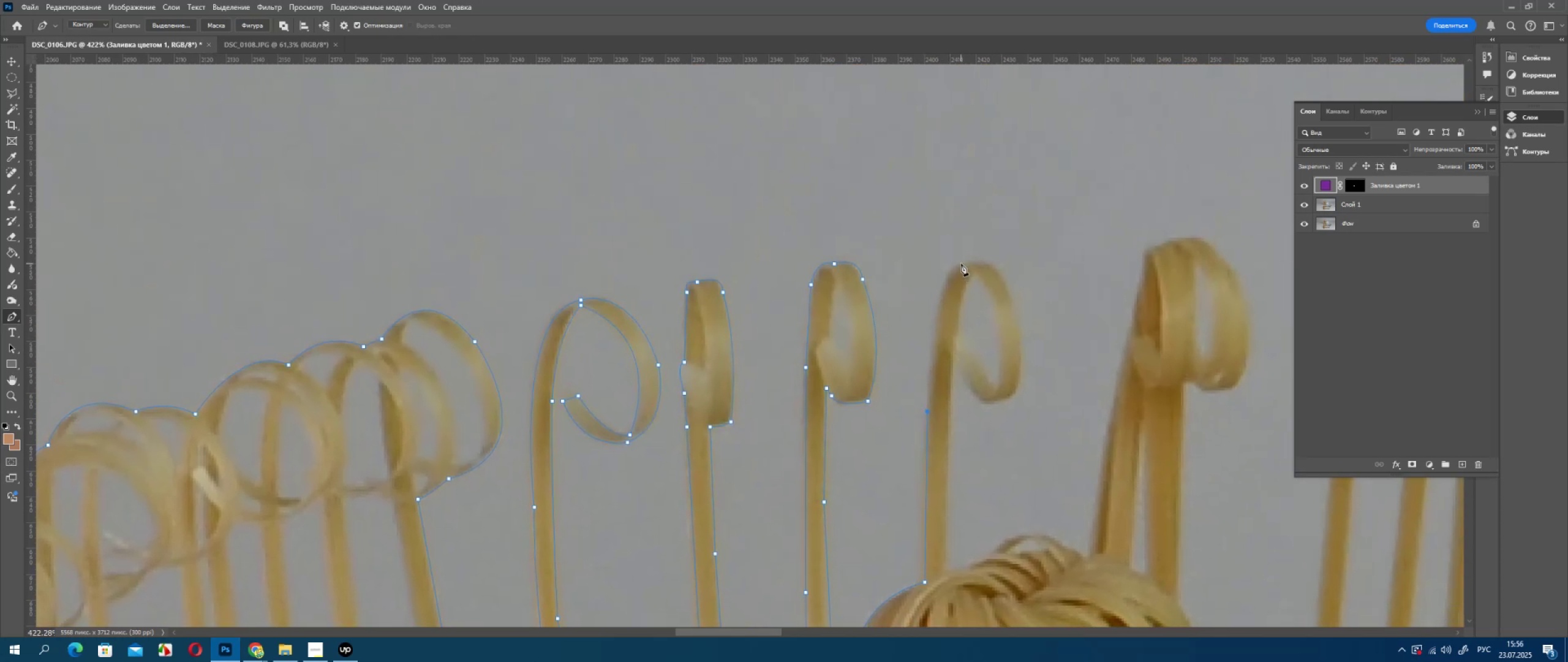 
left_click_drag(start_coordinate=[988, 135], to_coordinate=[951, 357])
 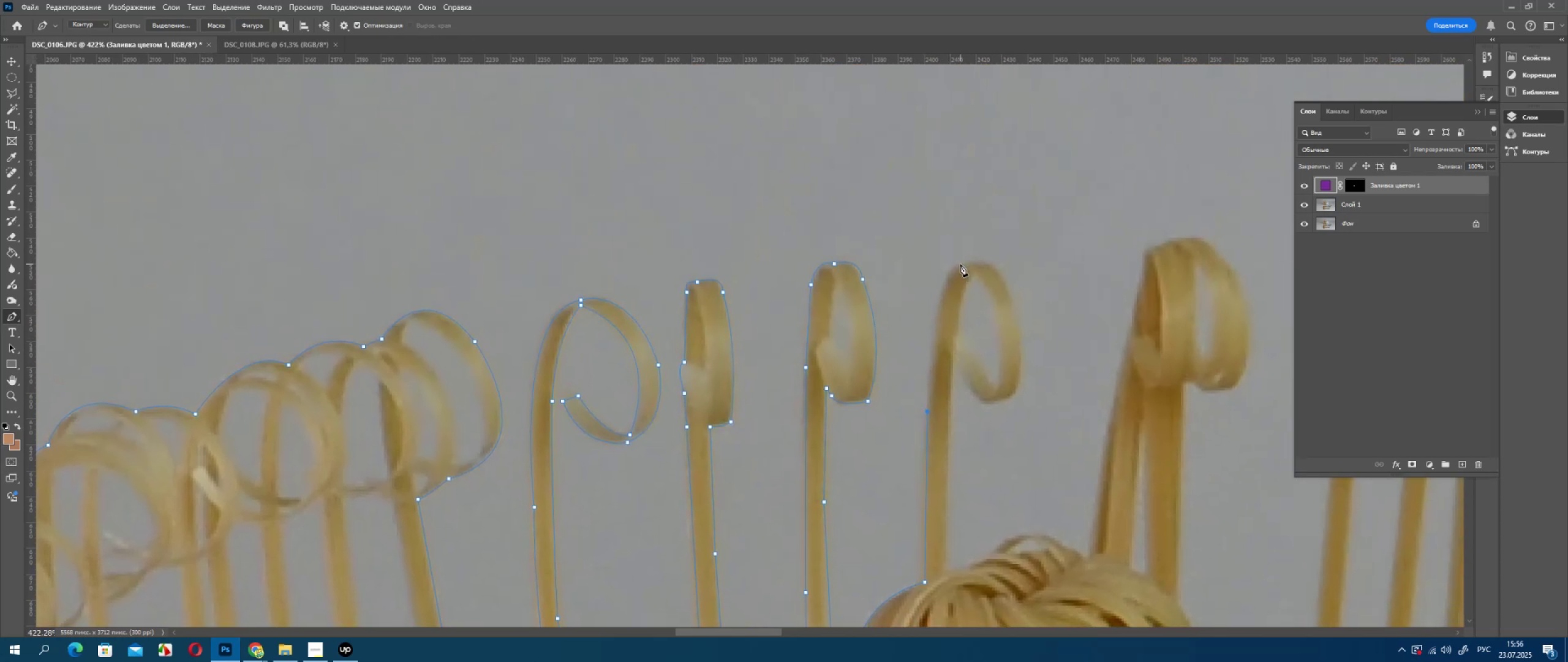 
left_click_drag(start_coordinate=[960, 265], to_coordinate=[992, 260])
 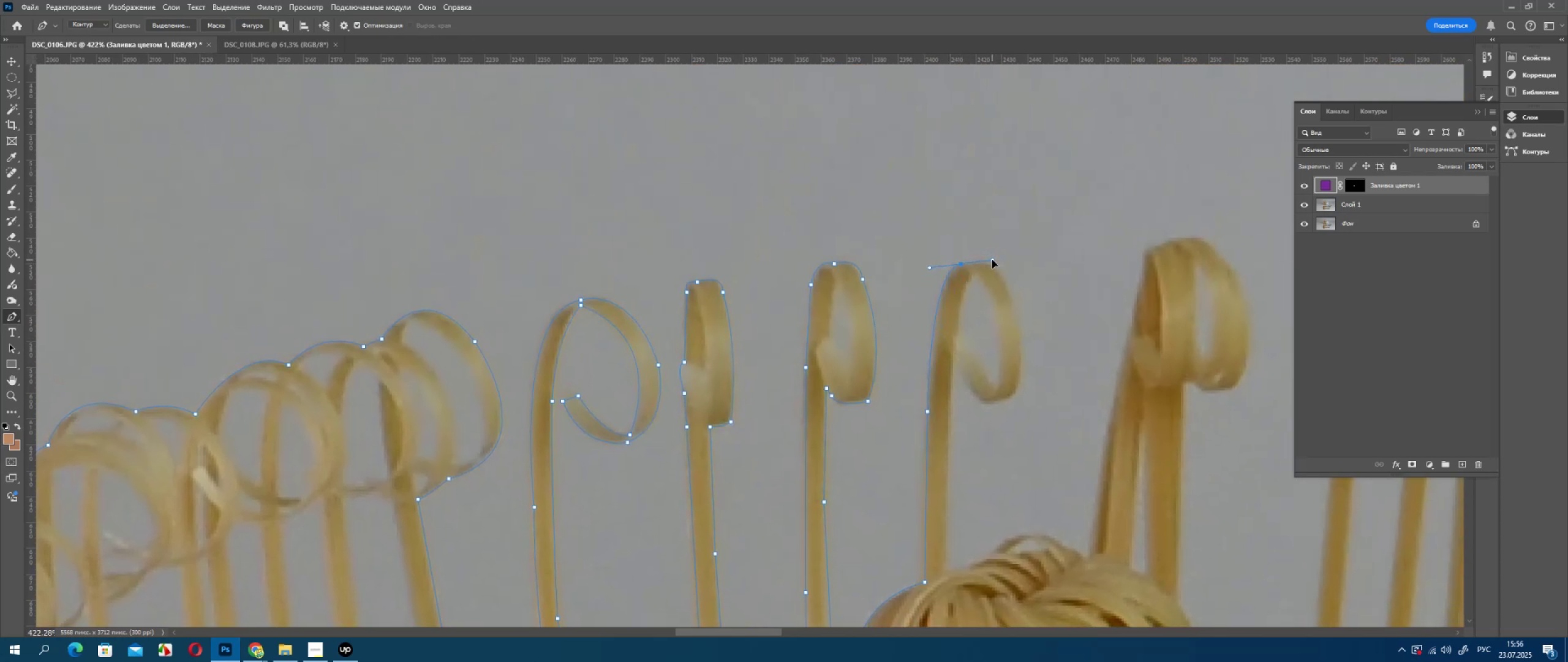 
hold_key(key=AltLeft, duration=0.56)
left_click([961, 264])
 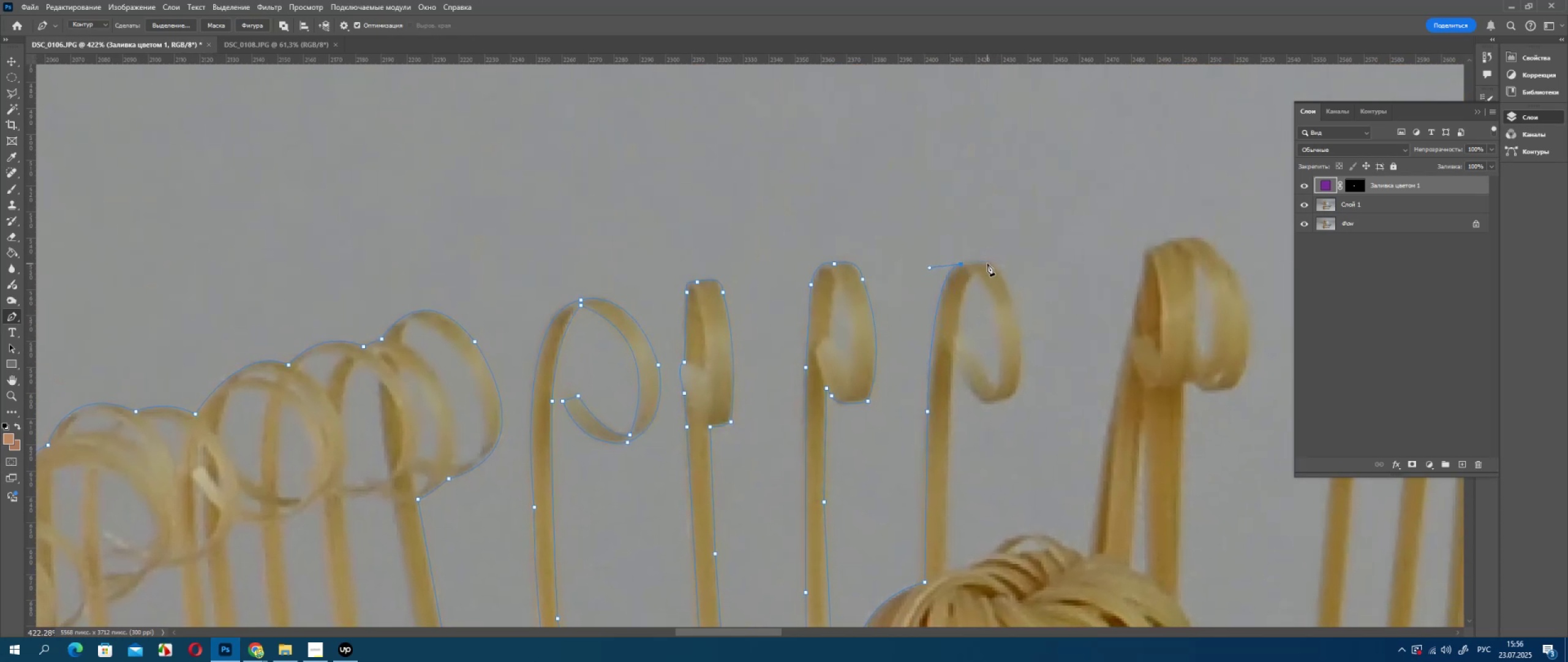 
left_click([987, 263])
 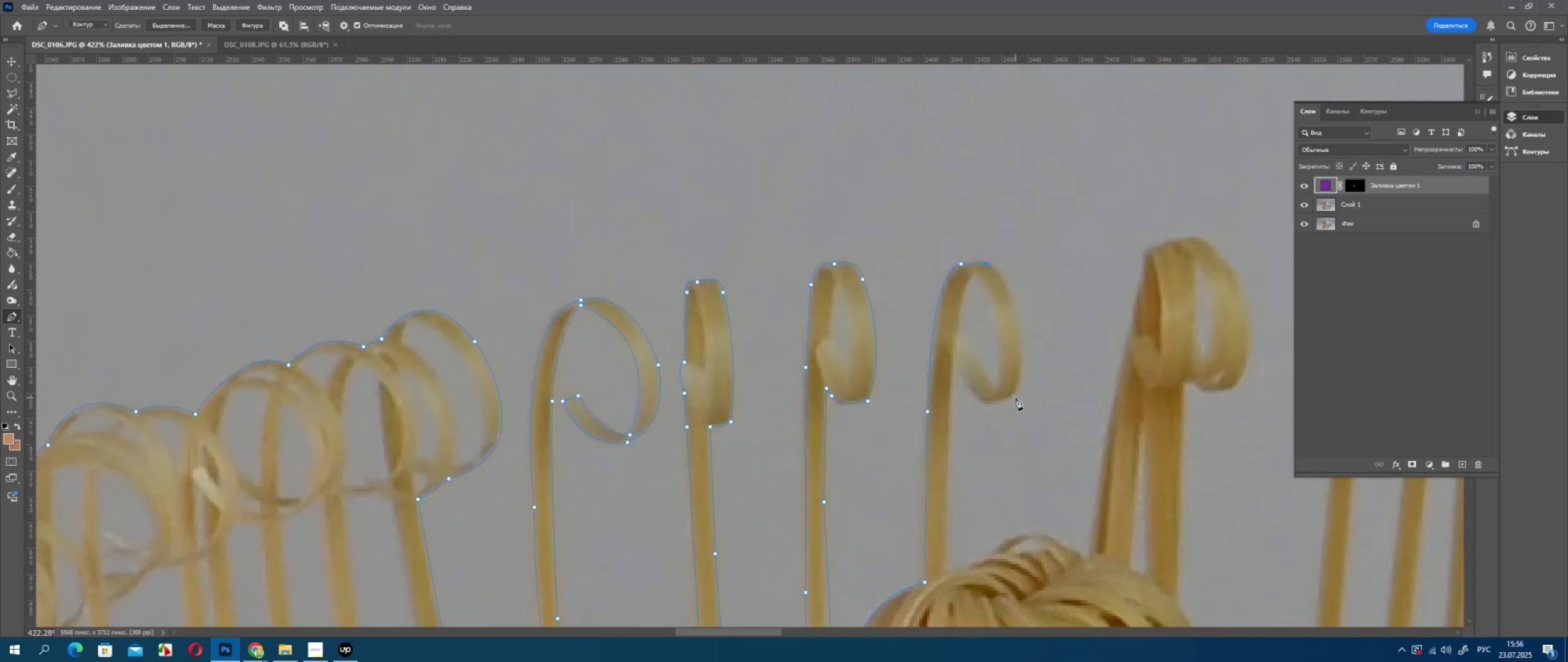 
left_click_drag(start_coordinate=[1014, 396], to_coordinate=[986, 451])
 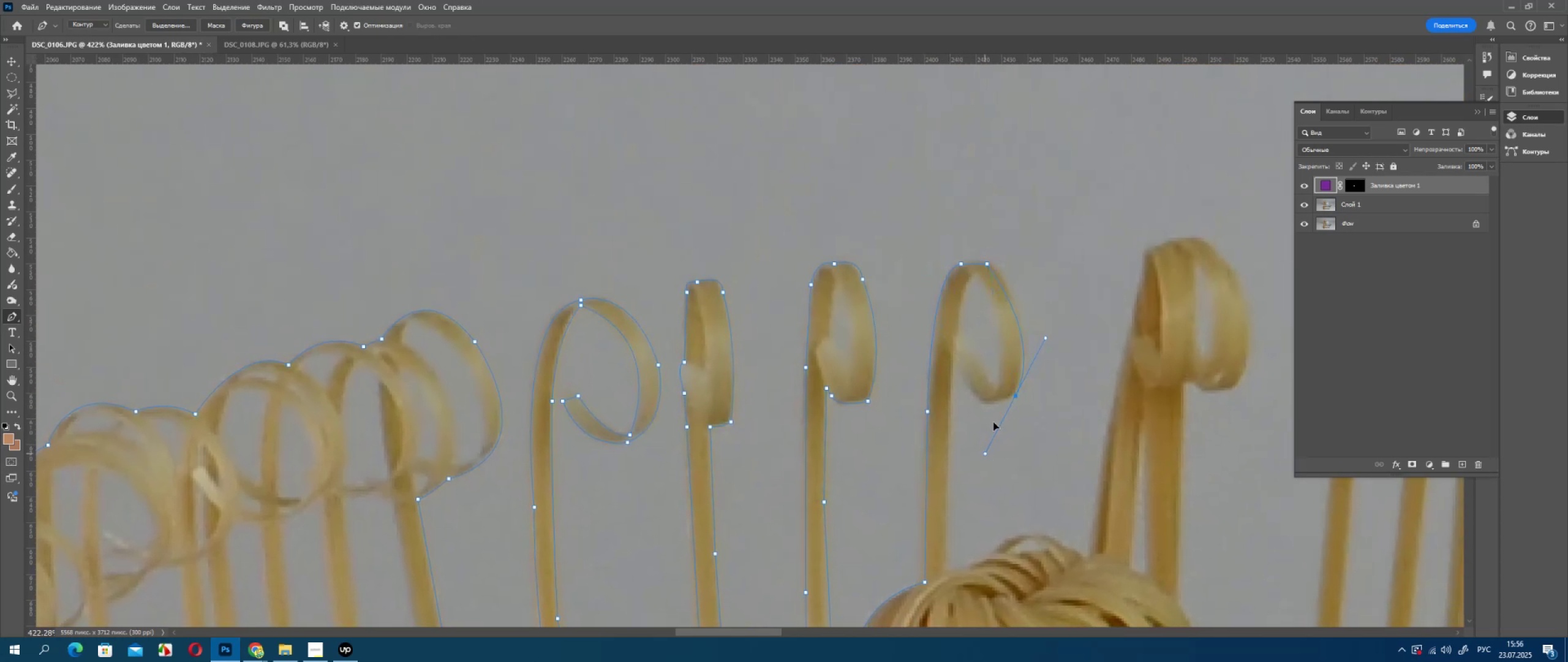 
key(Control+ControlLeft)
 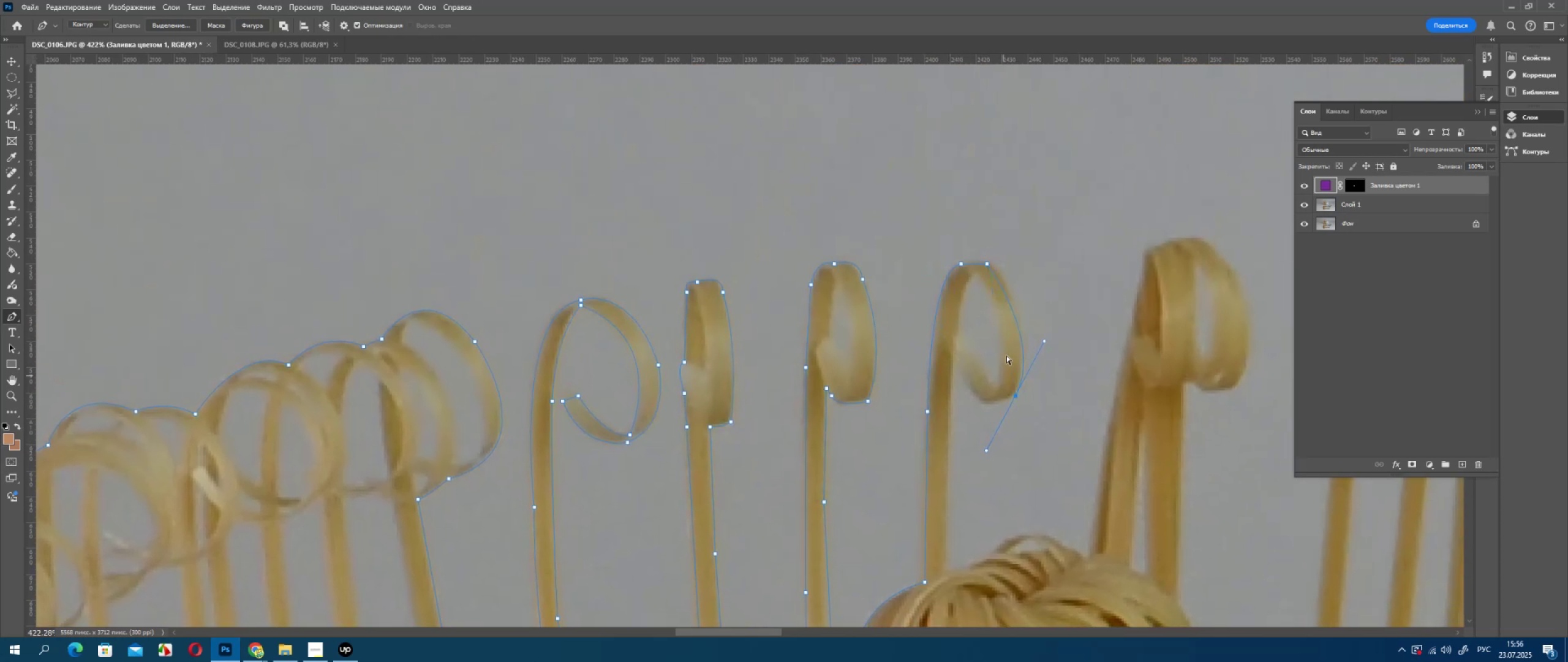 
key(Control+Z)
 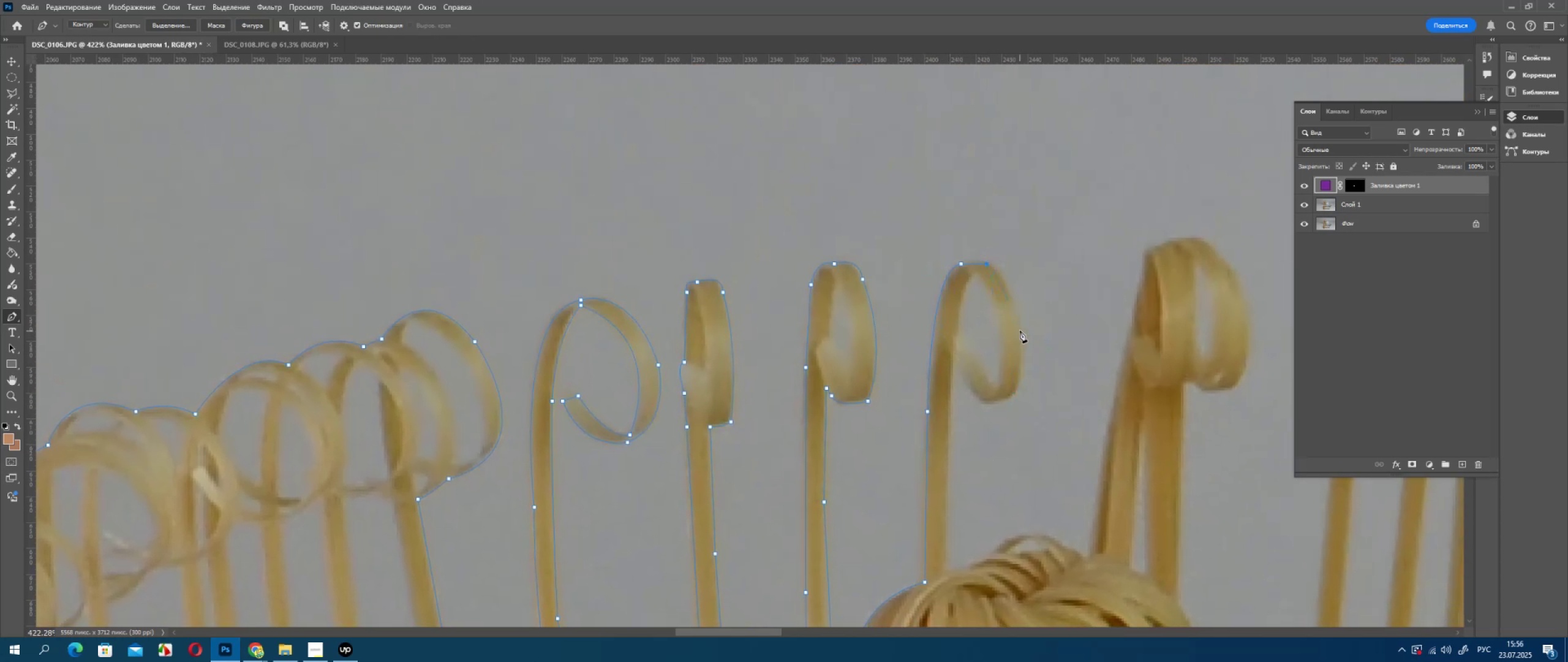 
left_click_drag(start_coordinate=[1020, 330], to_coordinate=[1025, 390])
 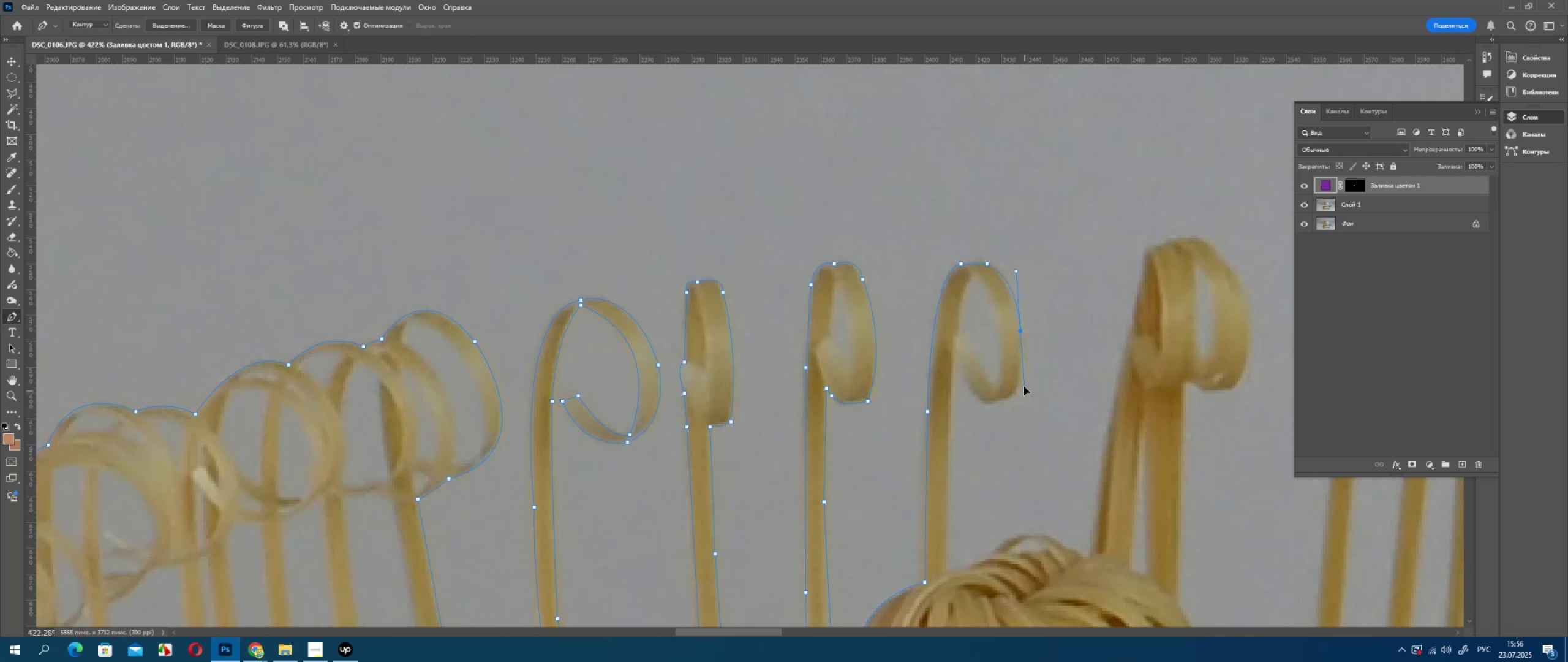 
hold_key(key=AltLeft, duration=0.62)
 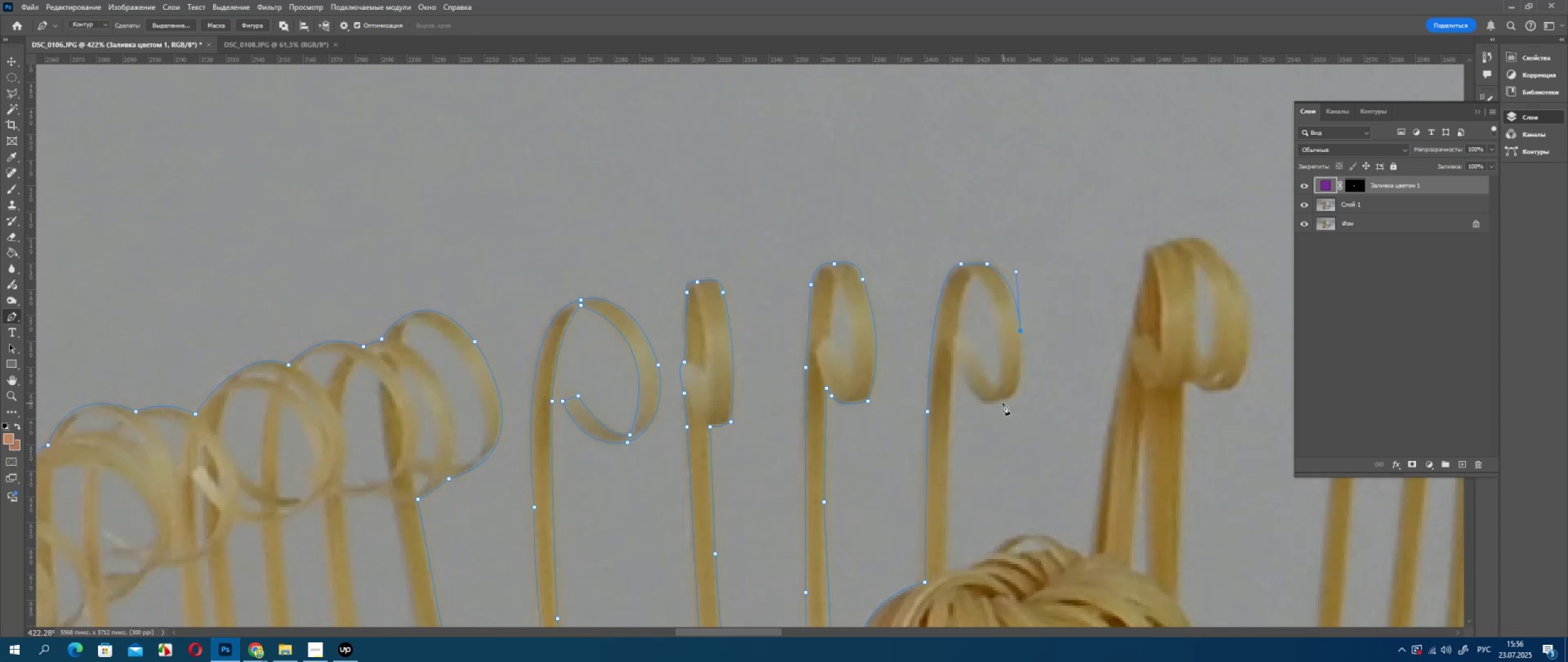 
left_click_drag(start_coordinate=[1003, 401], to_coordinate=[975, 408])
 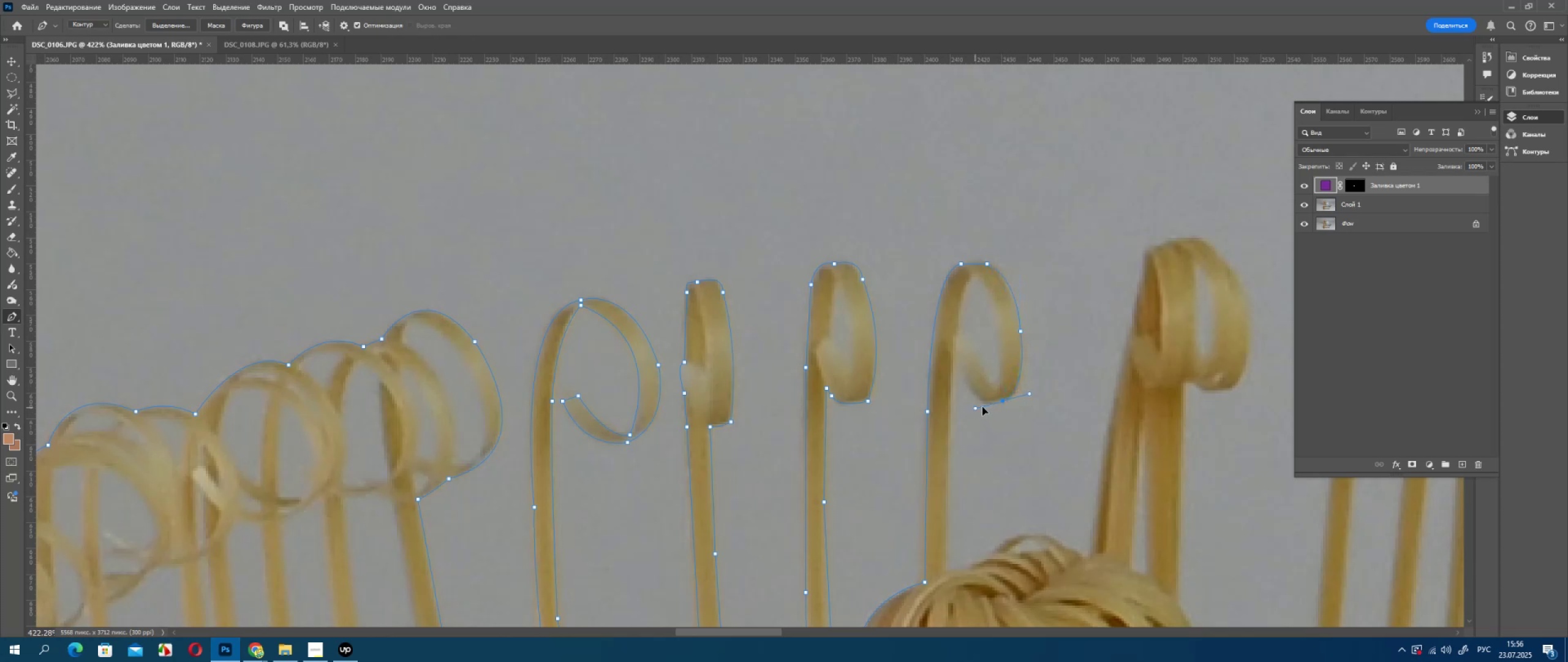 
hold_key(key=AltLeft, duration=0.74)
left_click([1004, 399])
 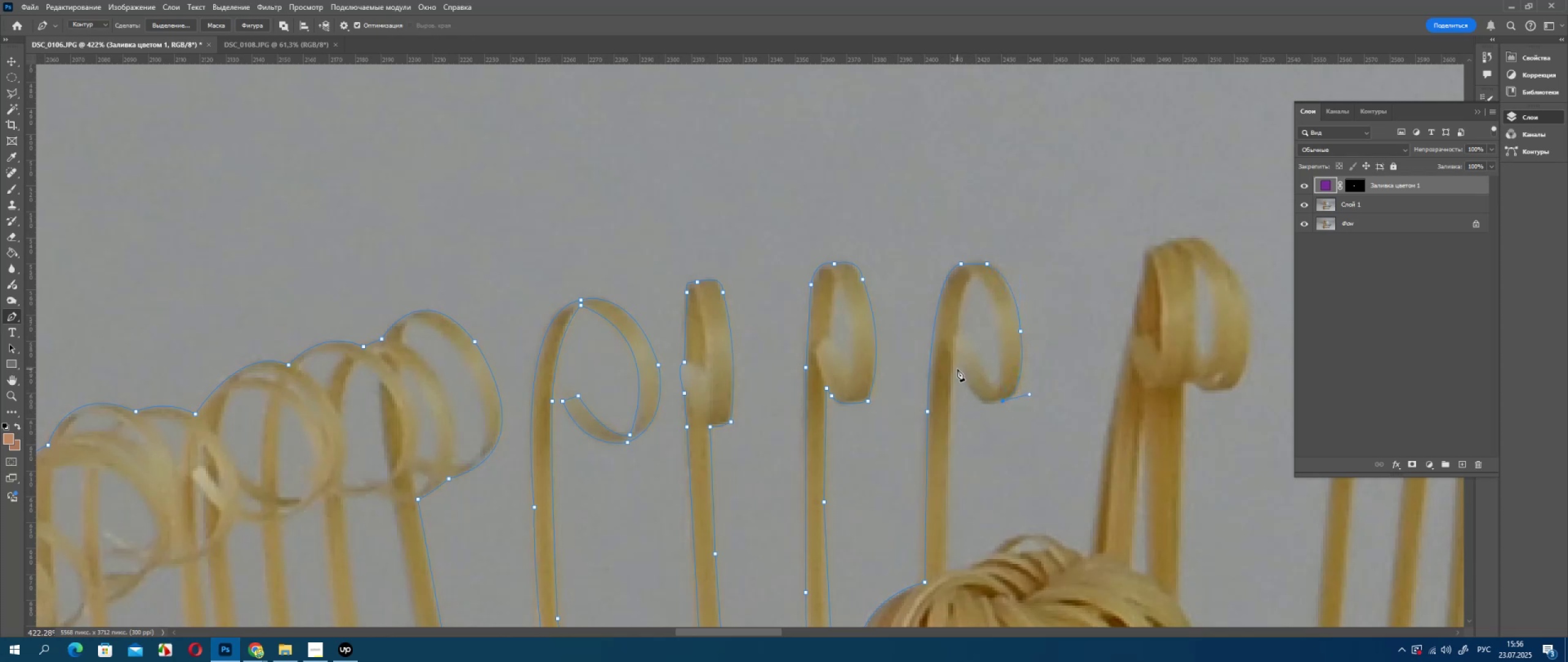 
left_click_drag(start_coordinate=[957, 363], to_coordinate=[937, 312])
 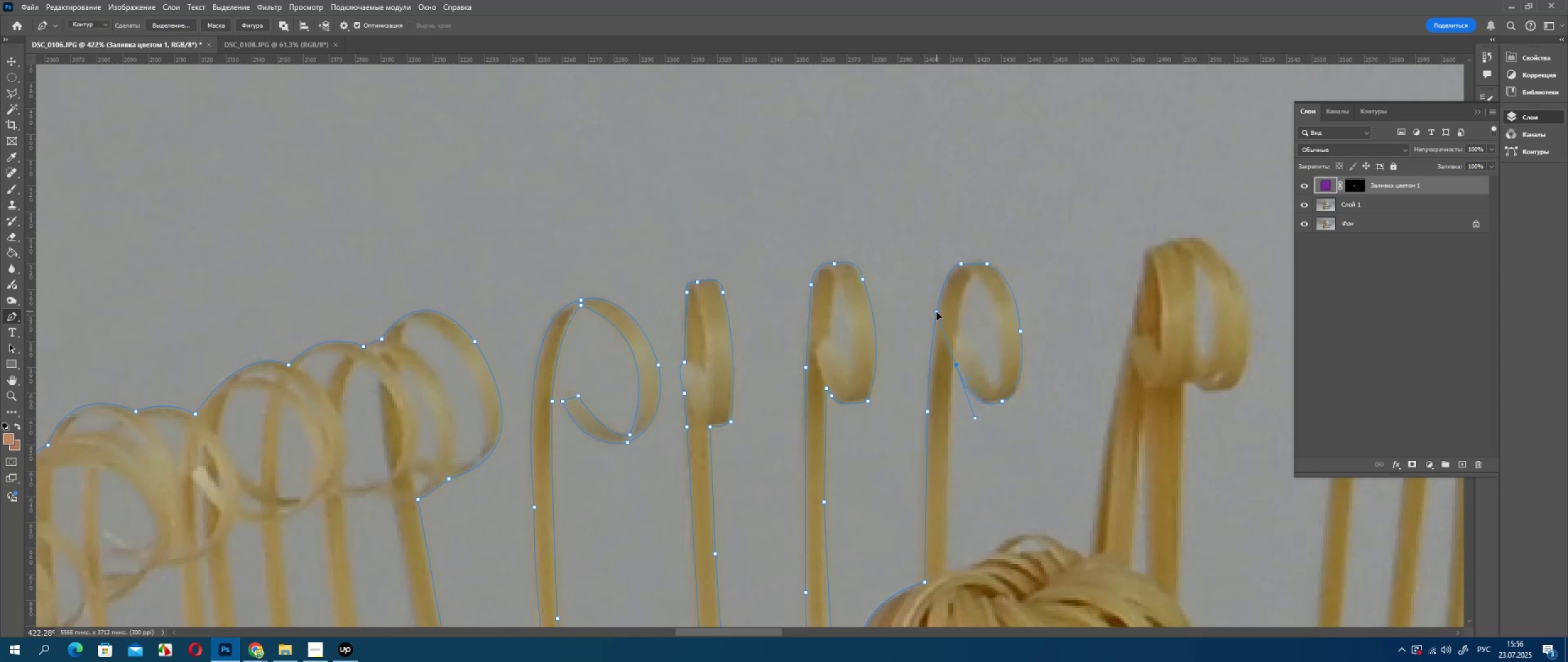 
hold_key(key=AltLeft, duration=0.71)
left_click([957, 367])
 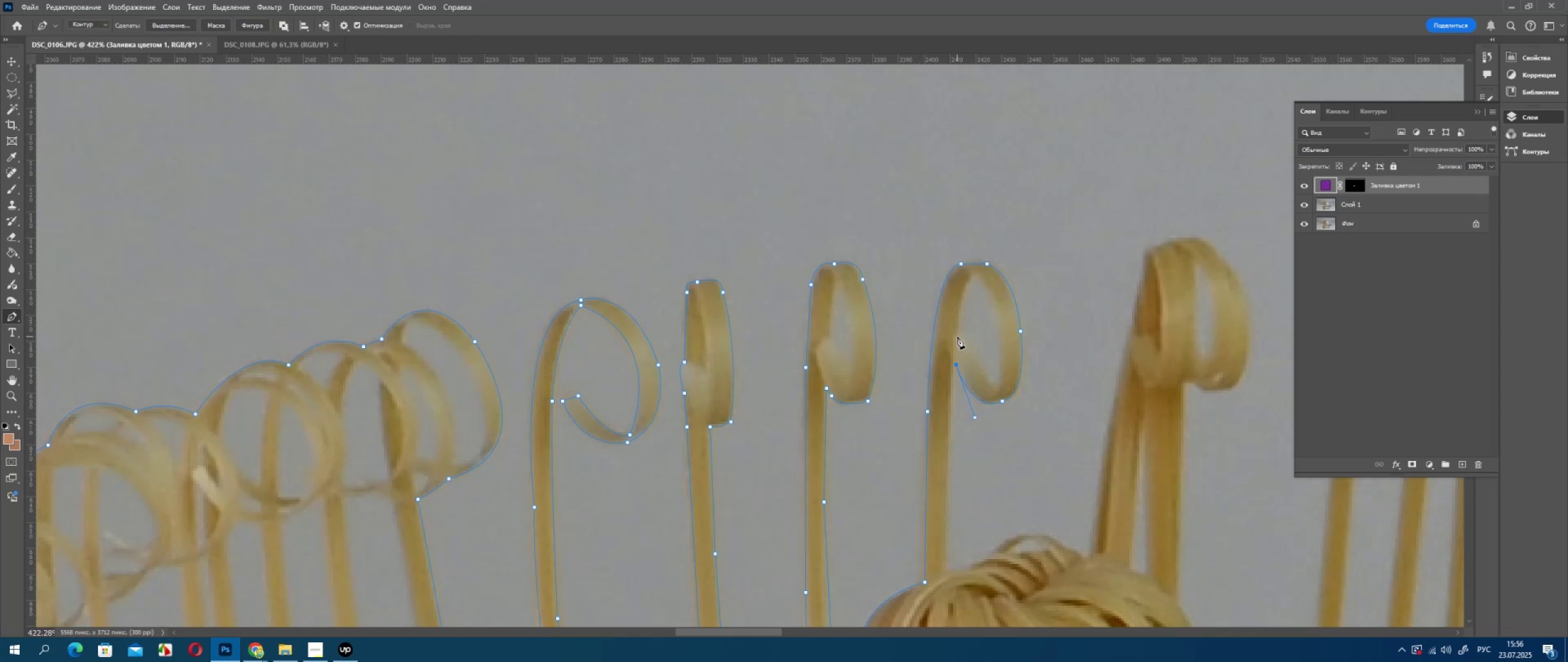 
left_click([958, 335])
 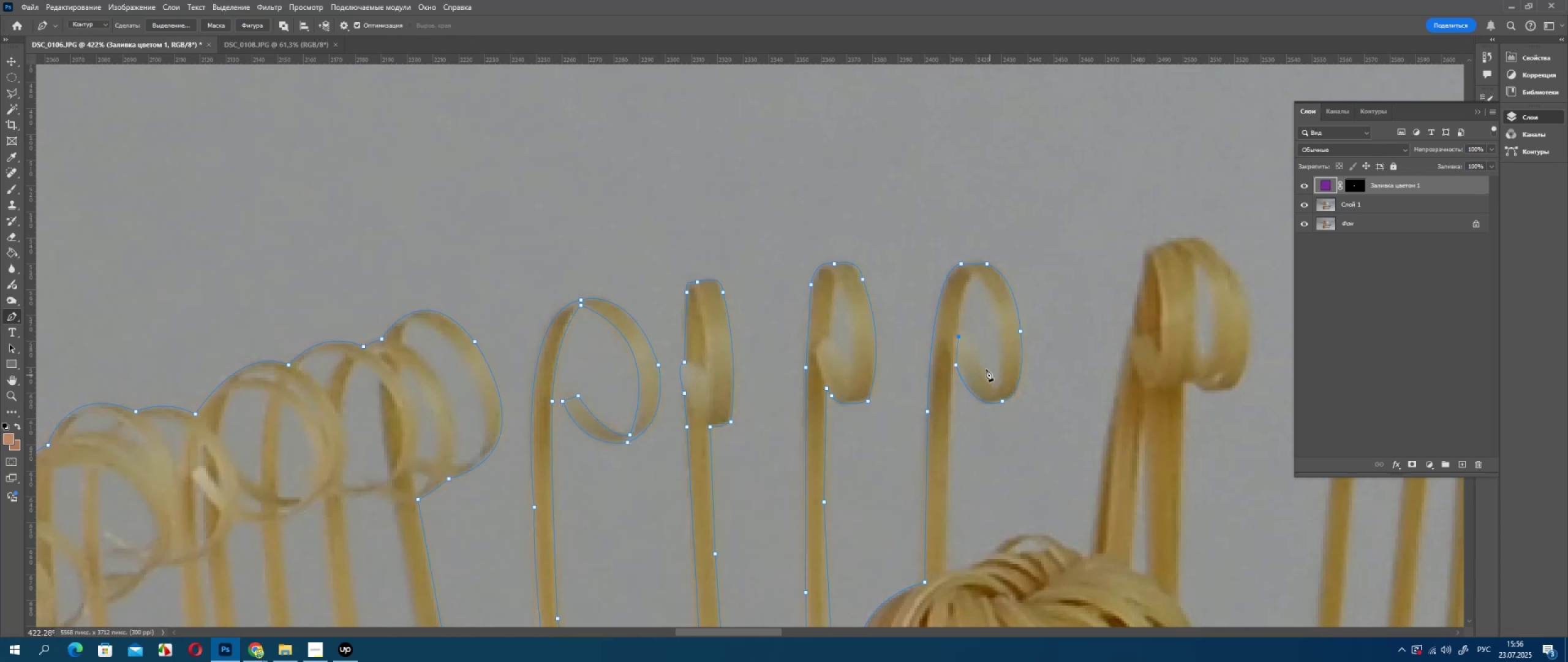 
left_click_drag(start_coordinate=[983, 368], to_coordinate=[983, 371])
 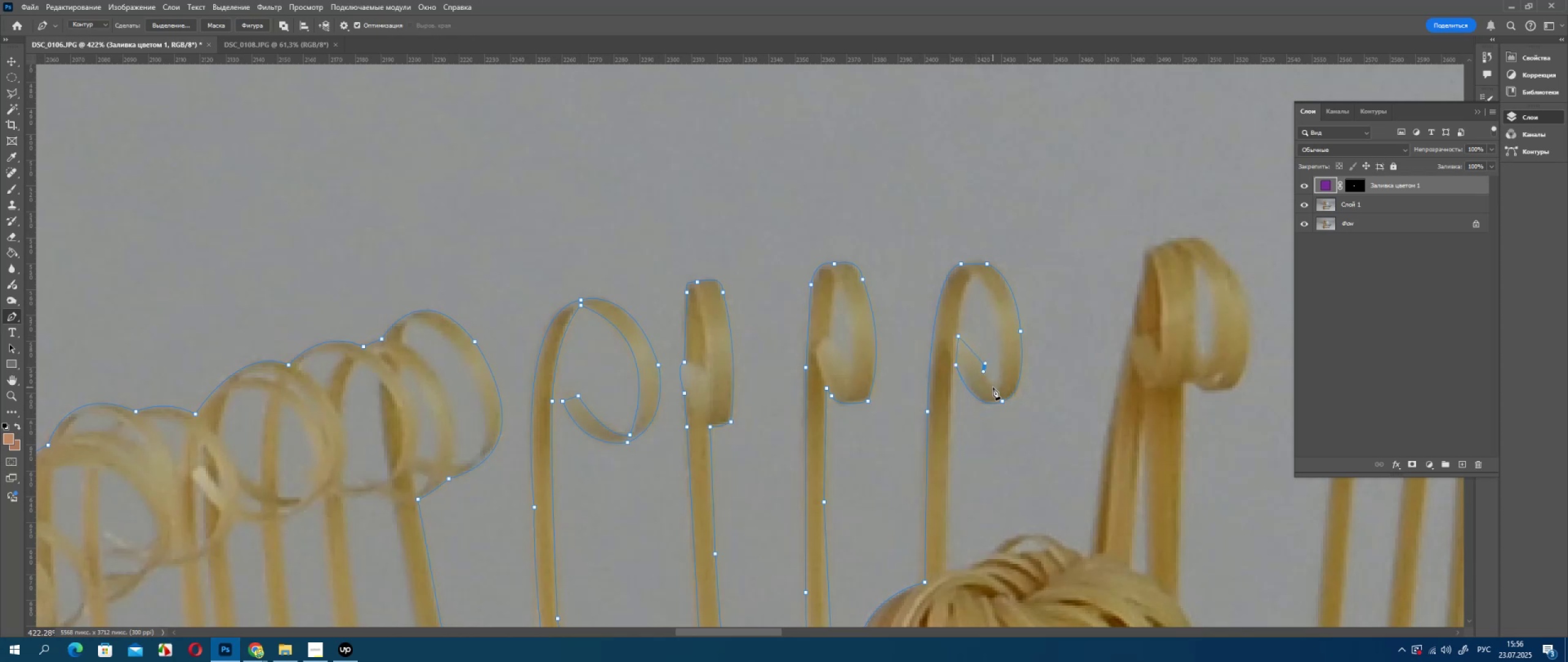 
key(Control+ControlLeft)
 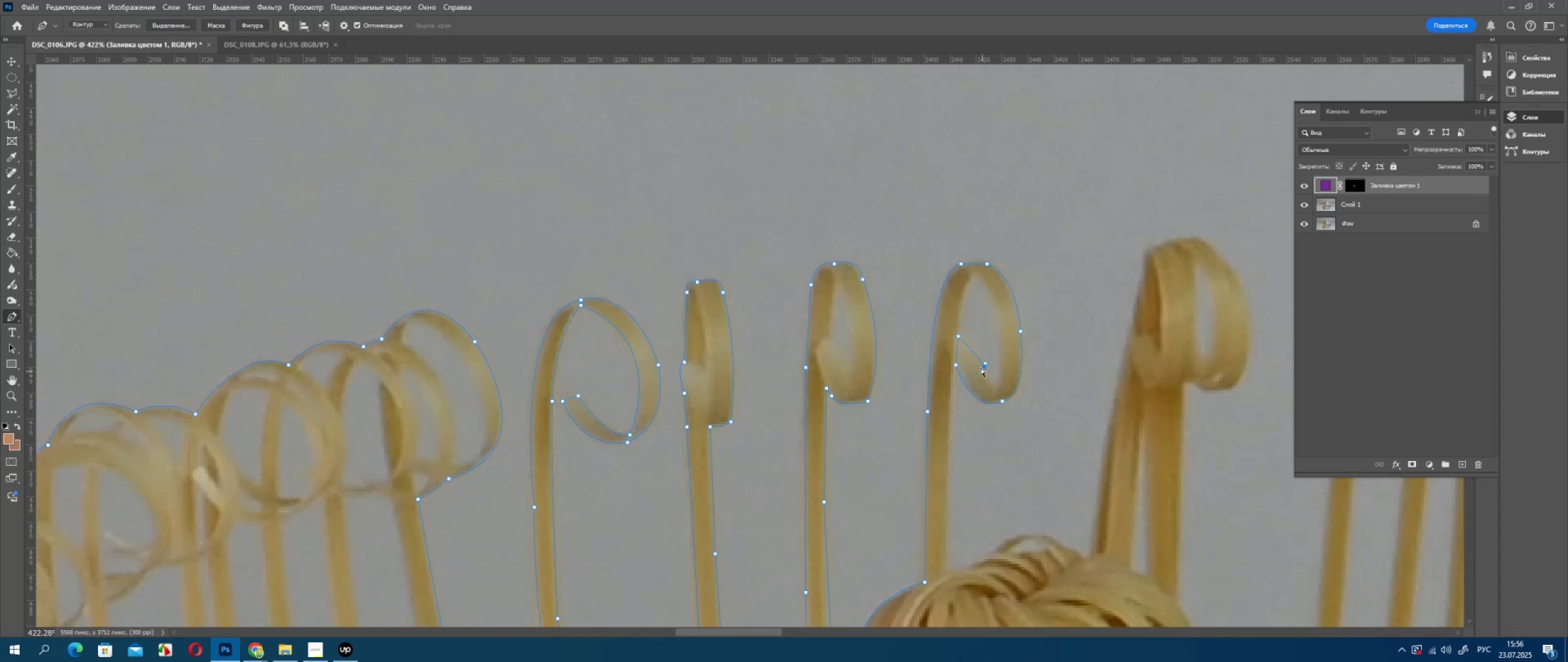 
key(Control+Z)
 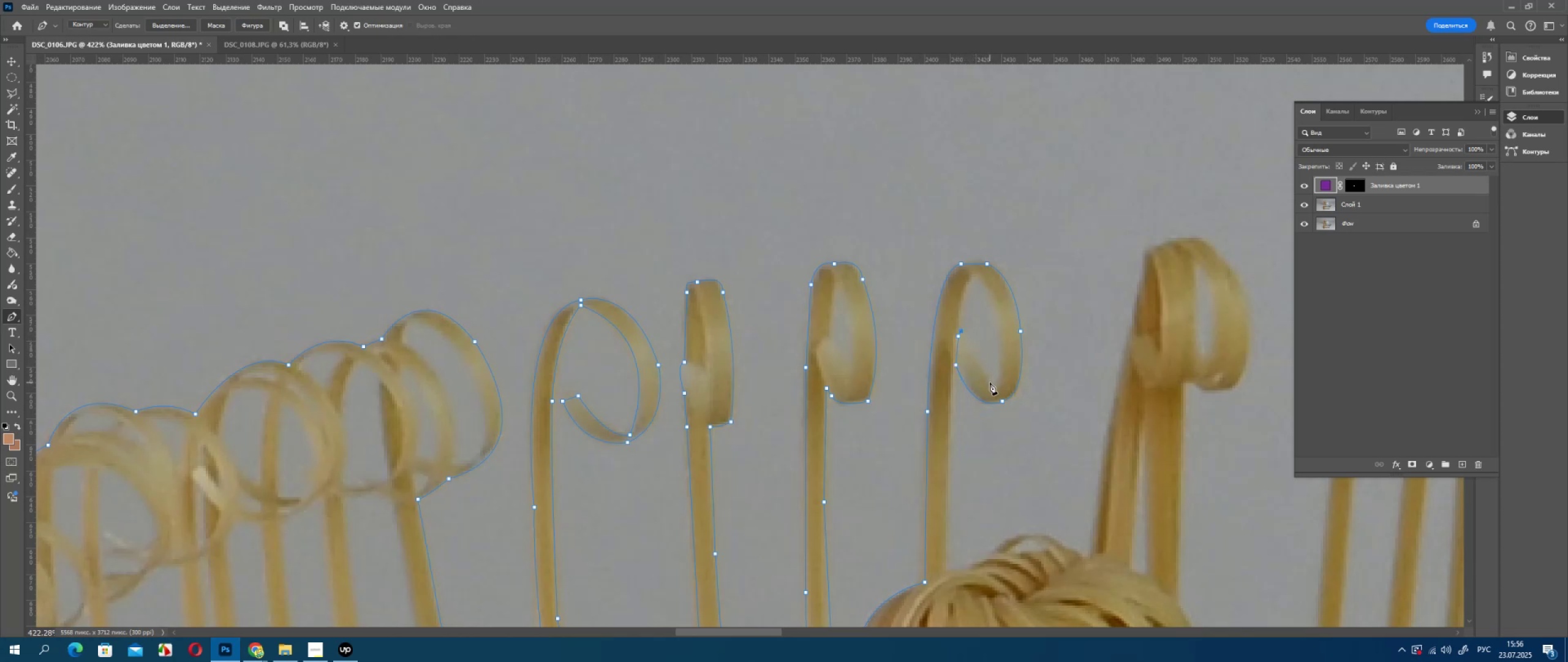 
left_click_drag(start_coordinate=[1000, 383], to_coordinate=[1003, 370])
 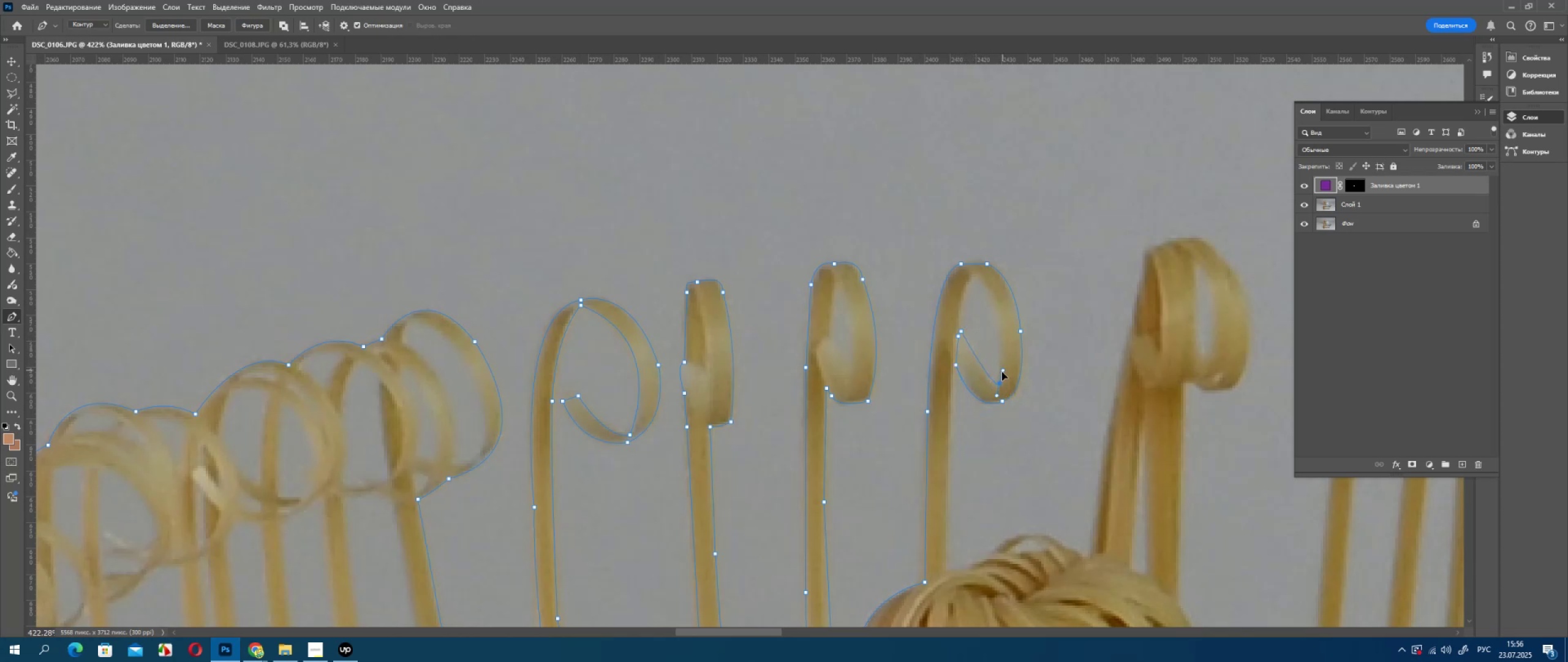 
hold_key(key=AltLeft, duration=0.68)
left_click([998, 381])
 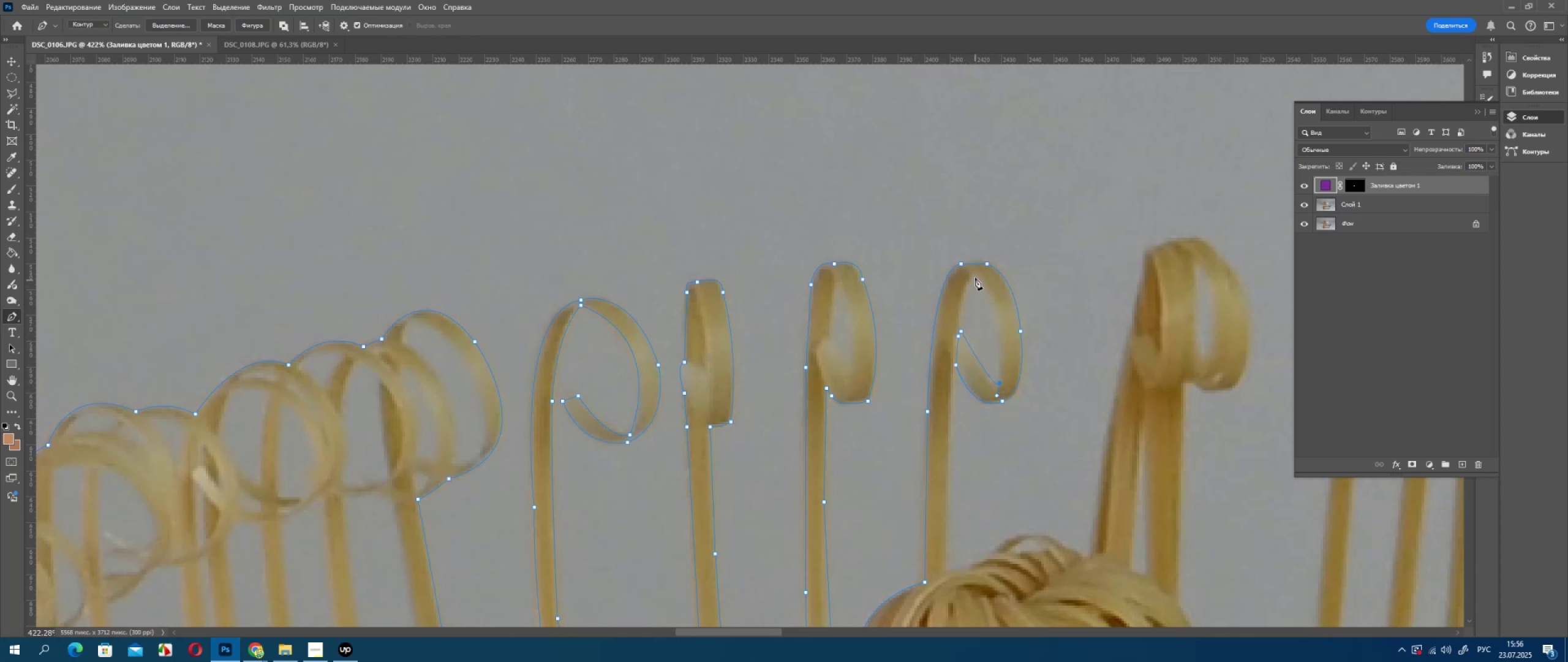 
left_click_drag(start_coordinate=[976, 275], to_coordinate=[940, 248])
 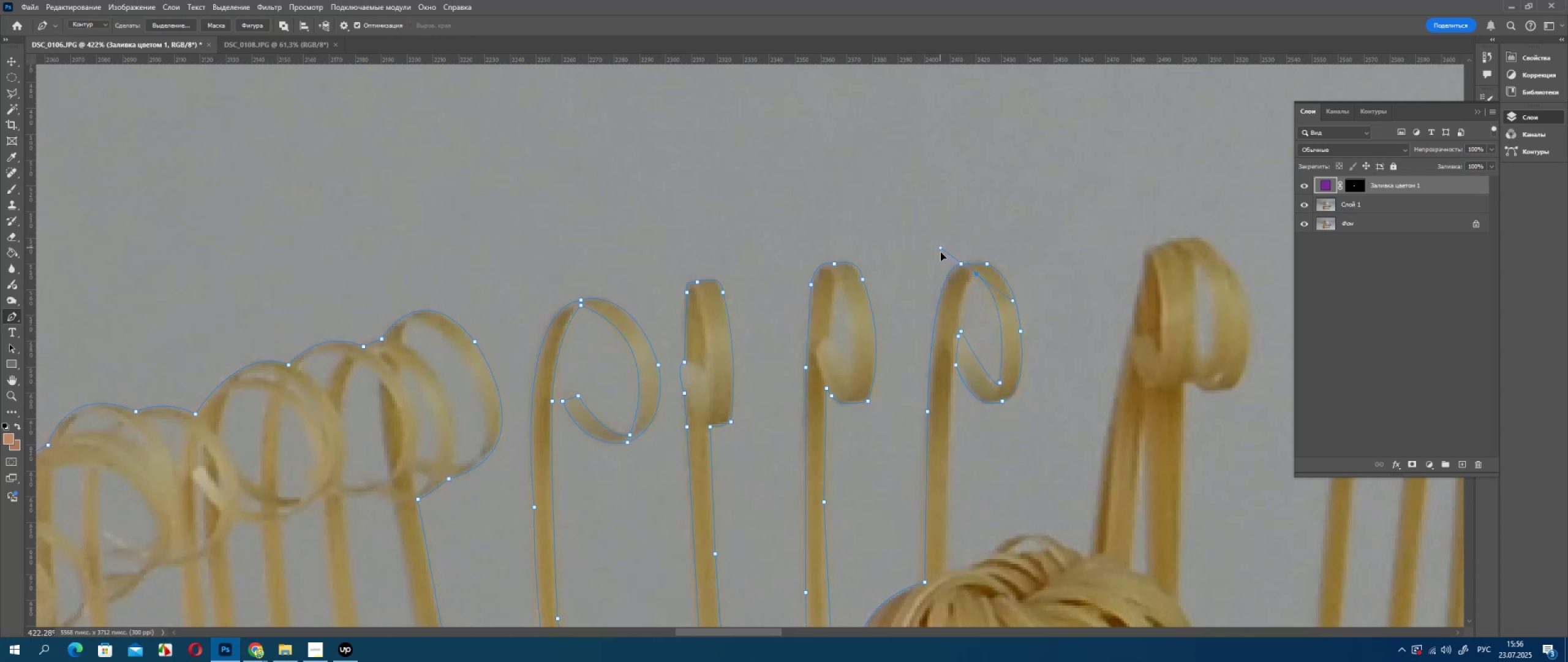 
hold_key(key=AltLeft, duration=0.88)
left_click([976, 277])
 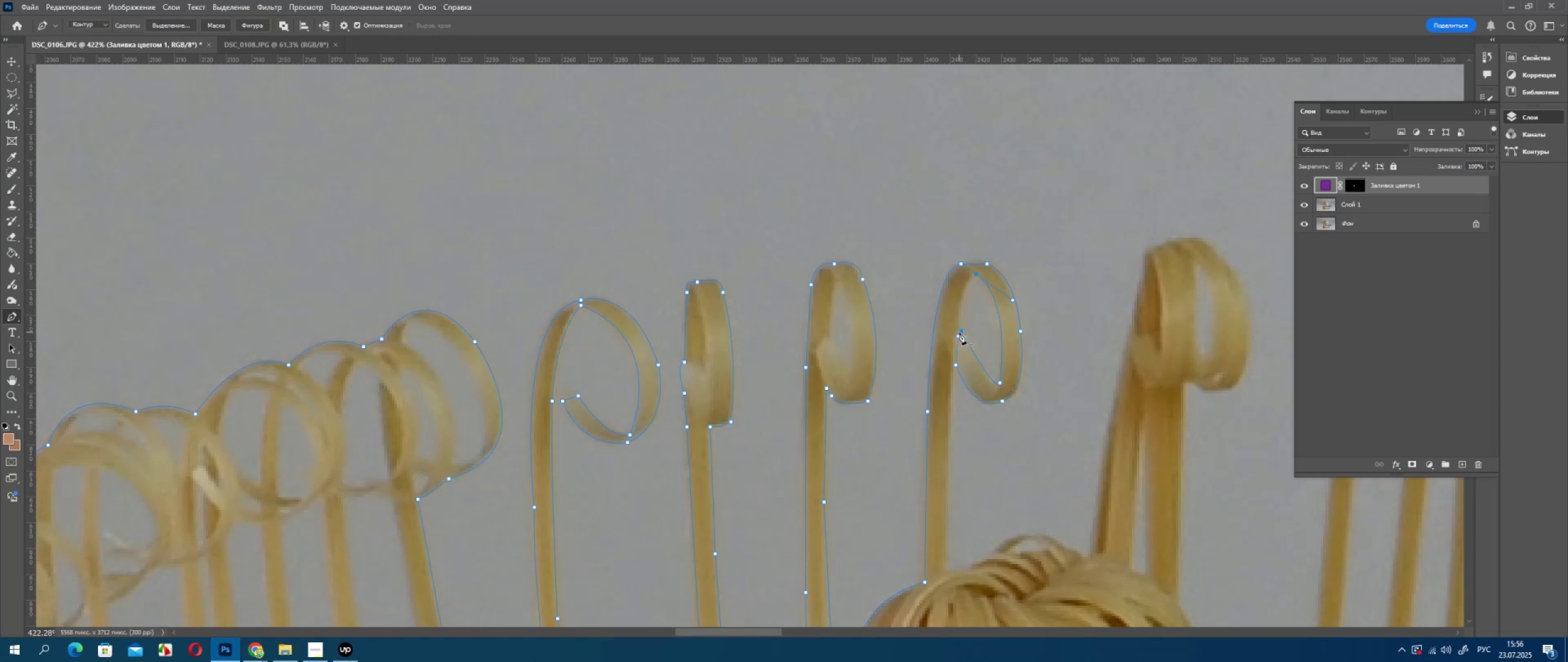 
left_click_drag(start_coordinate=[957, 332], to_coordinate=[952, 386])
 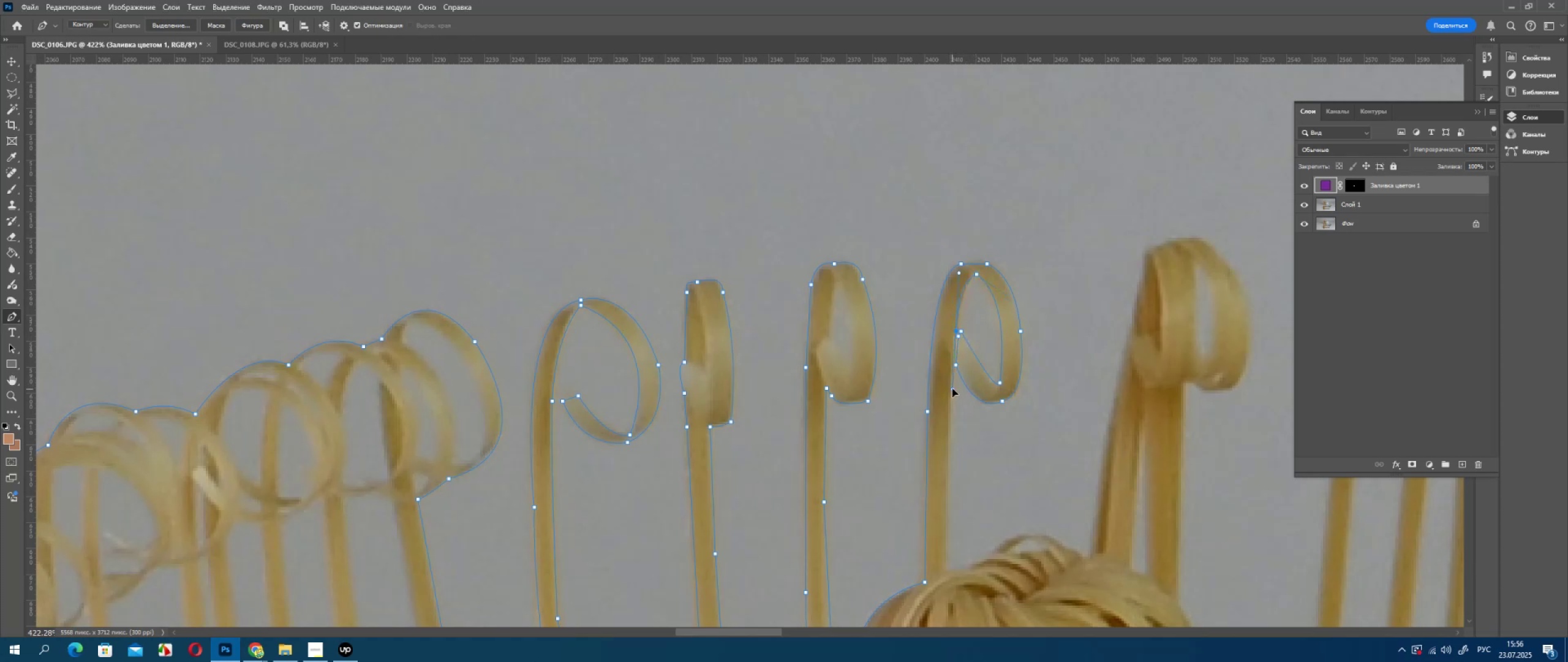 
hold_key(key=AltLeft, duration=0.98)
left_click([956, 329])
 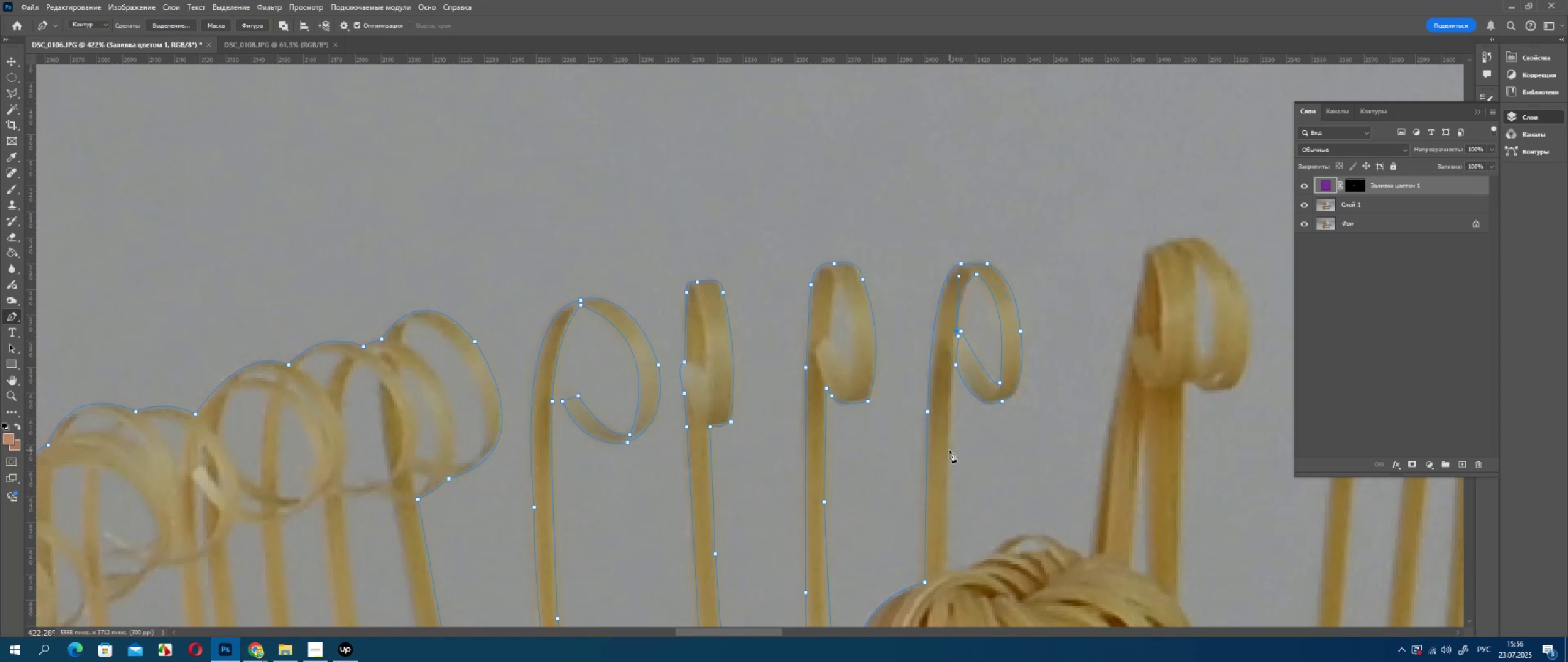 
left_click([951, 451])
 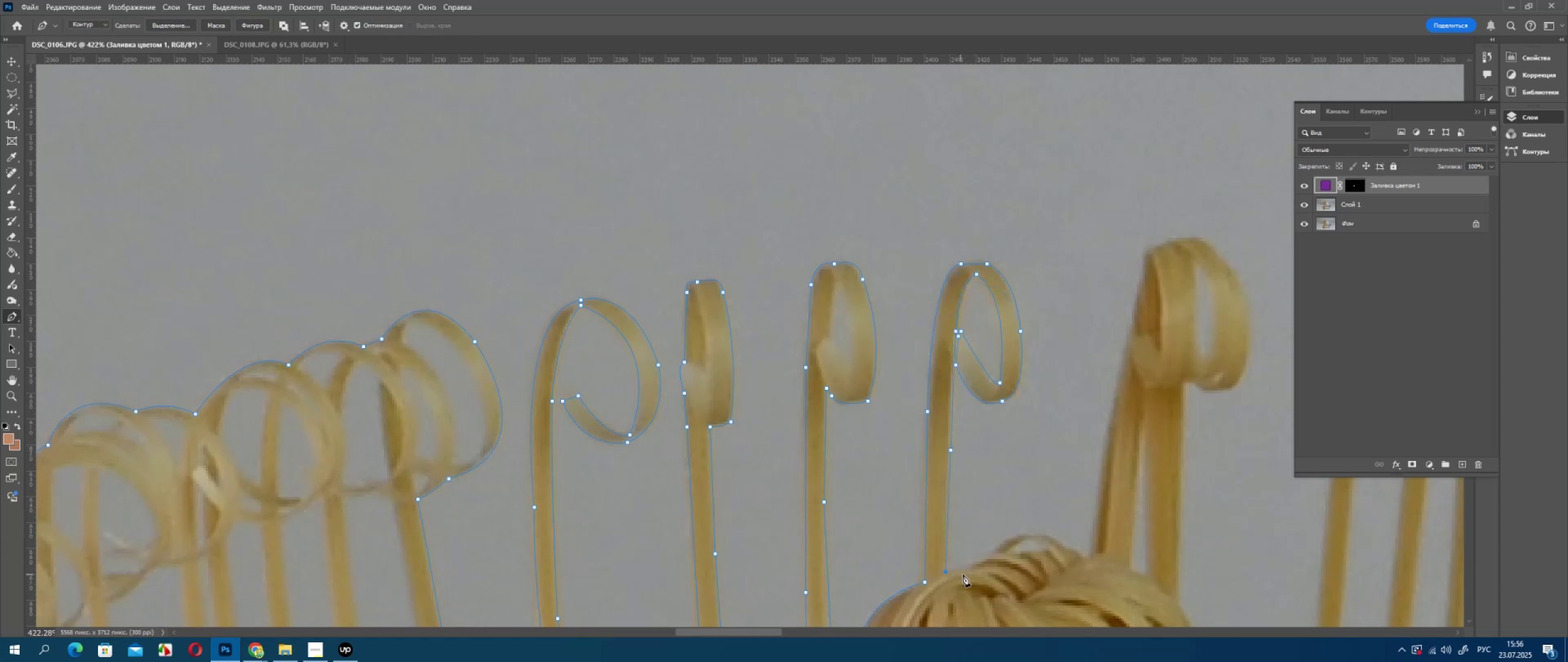 
left_click([967, 571])
 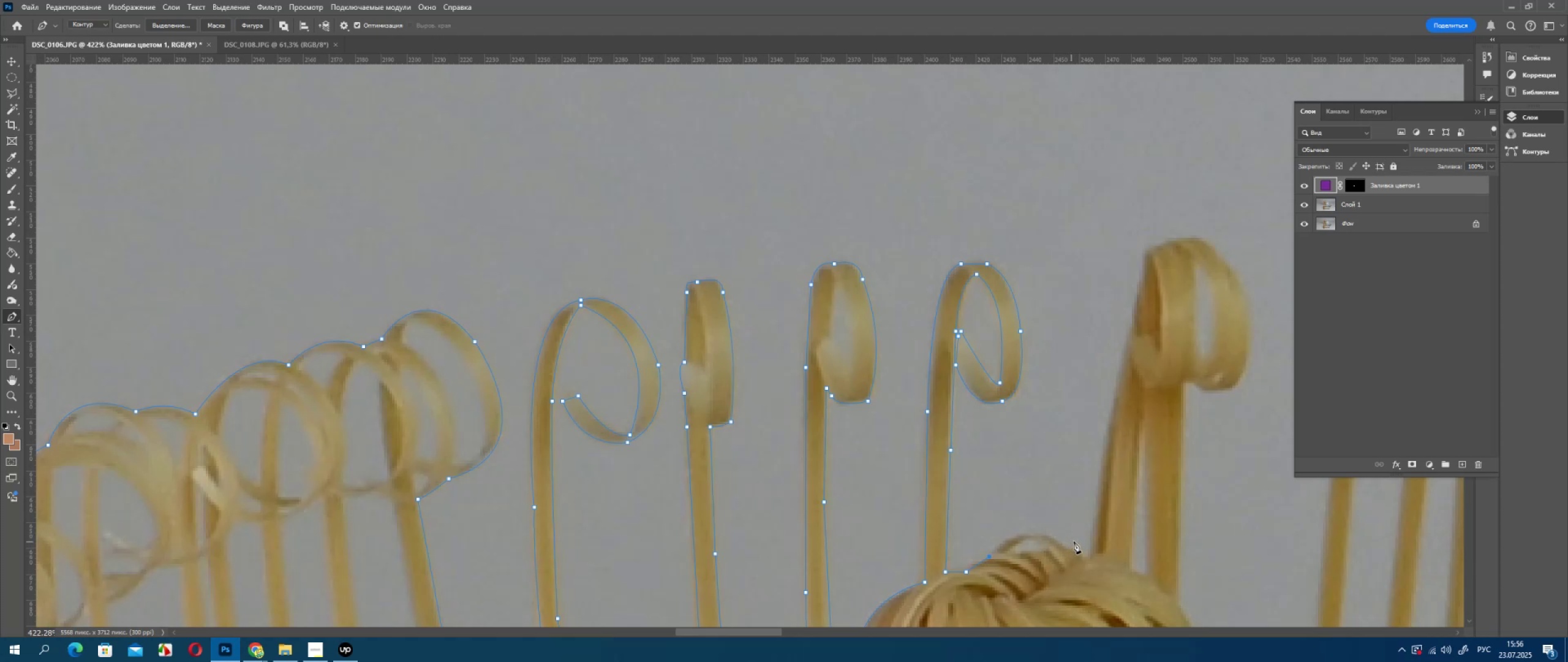 
left_click_drag(start_coordinate=[1083, 557], to_coordinate=[1140, 608])
 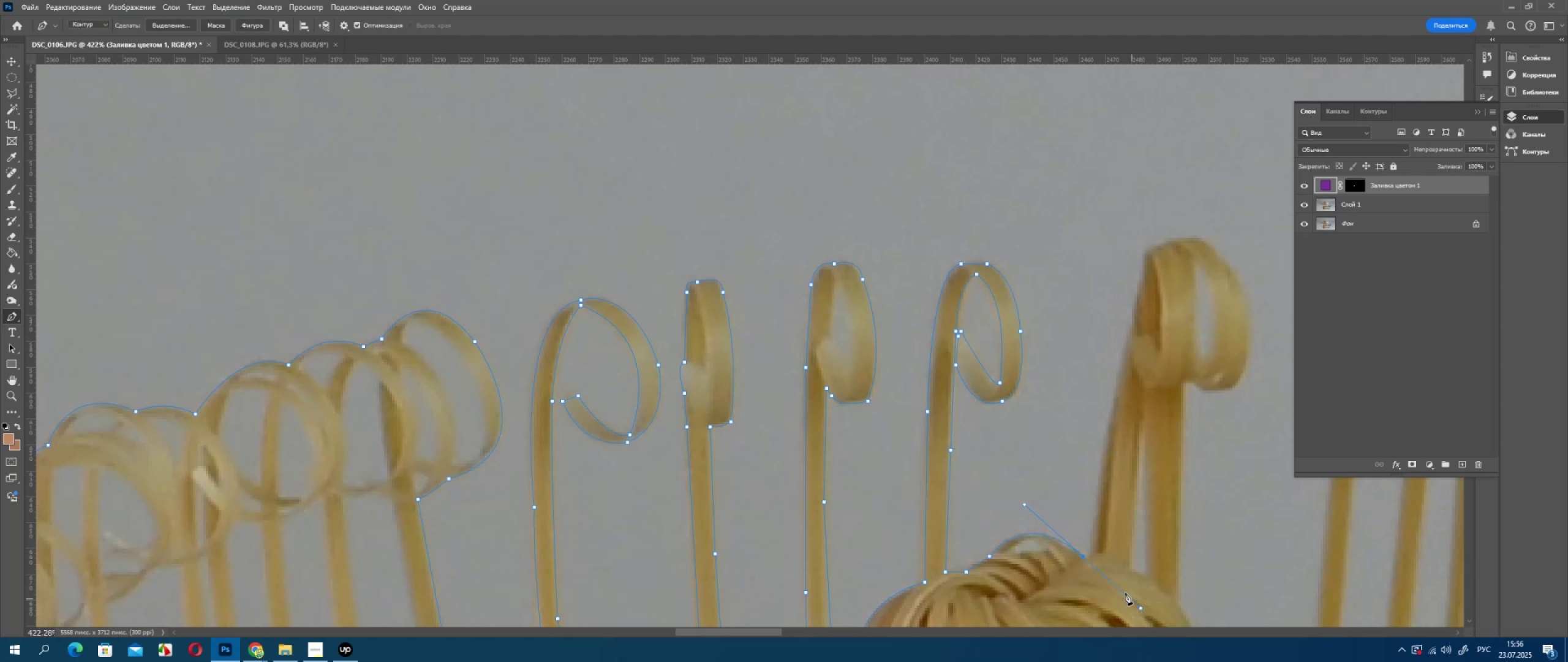 
hold_key(key=AltLeft, duration=0.78)
 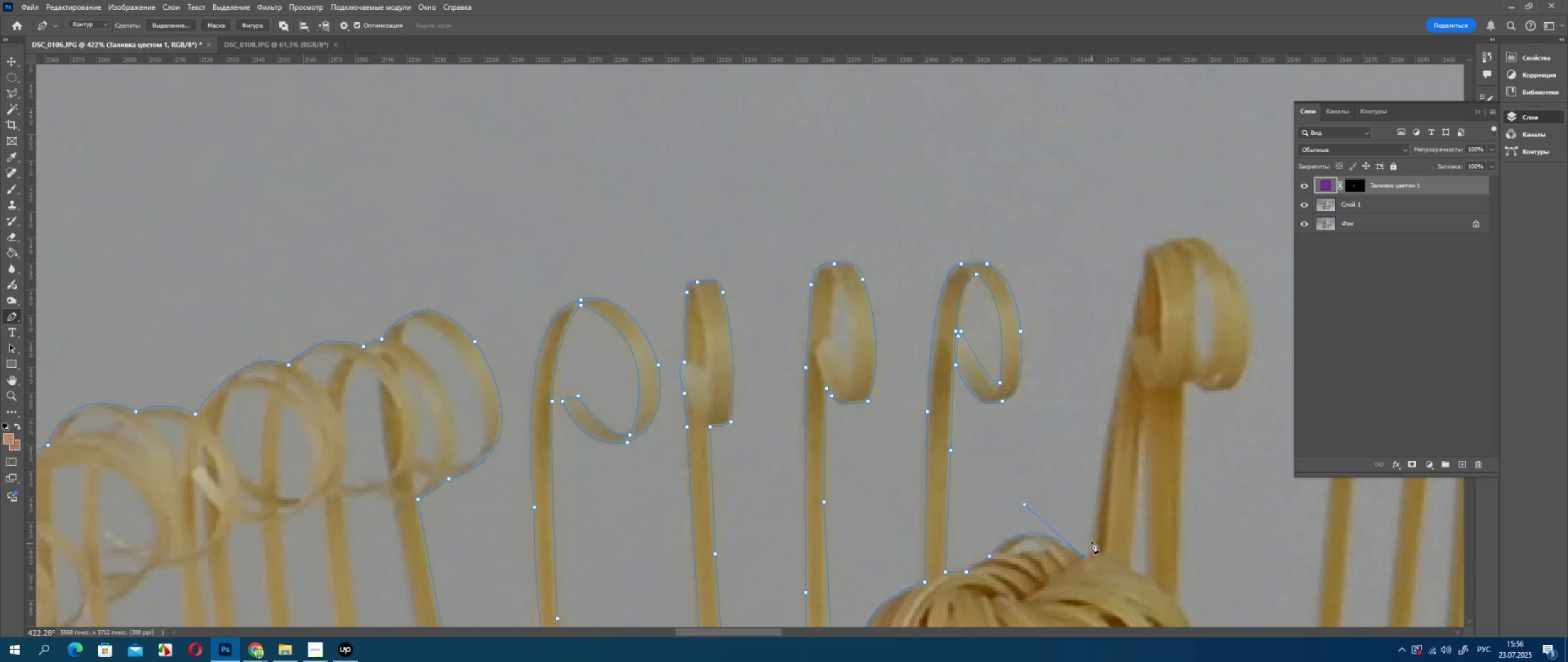 
left_click_drag(start_coordinate=[1091, 541], to_coordinate=[1098, 516])
 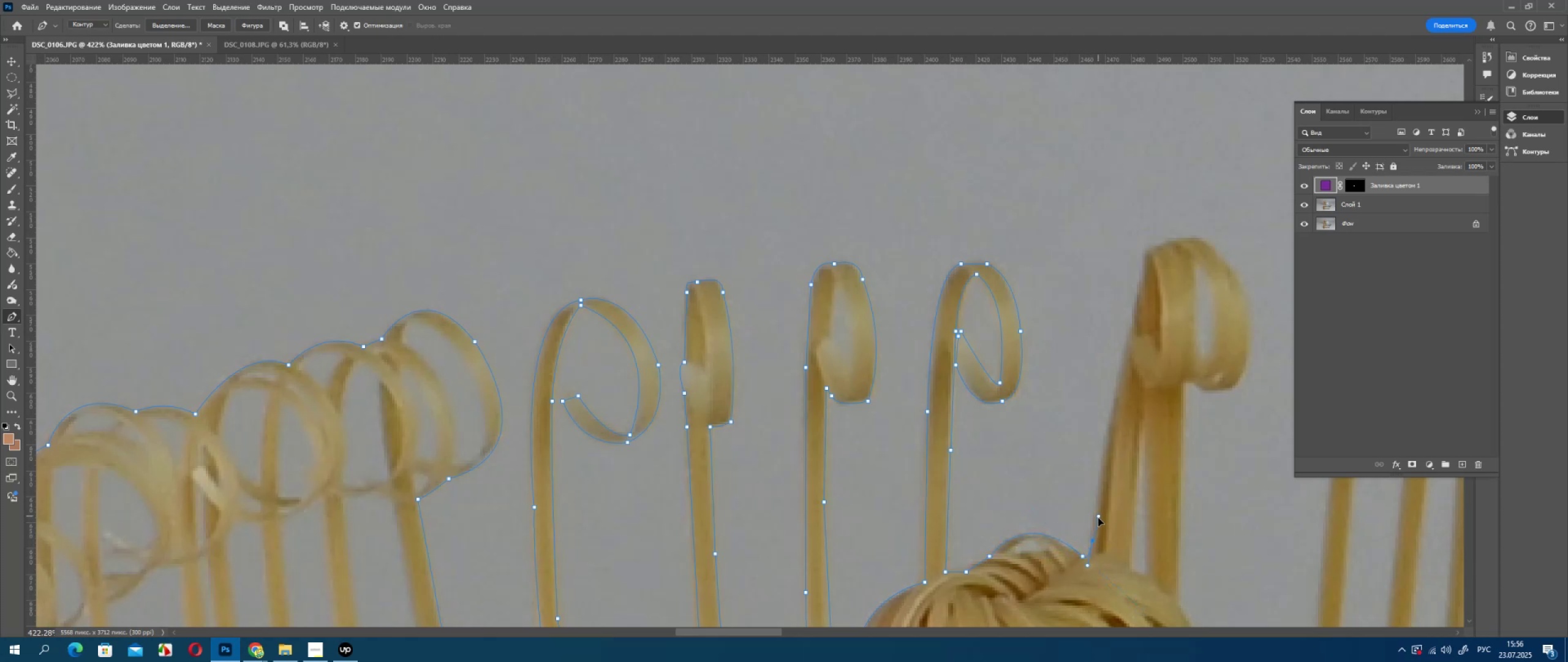 
hold_key(key=AltLeft, duration=0.66)
 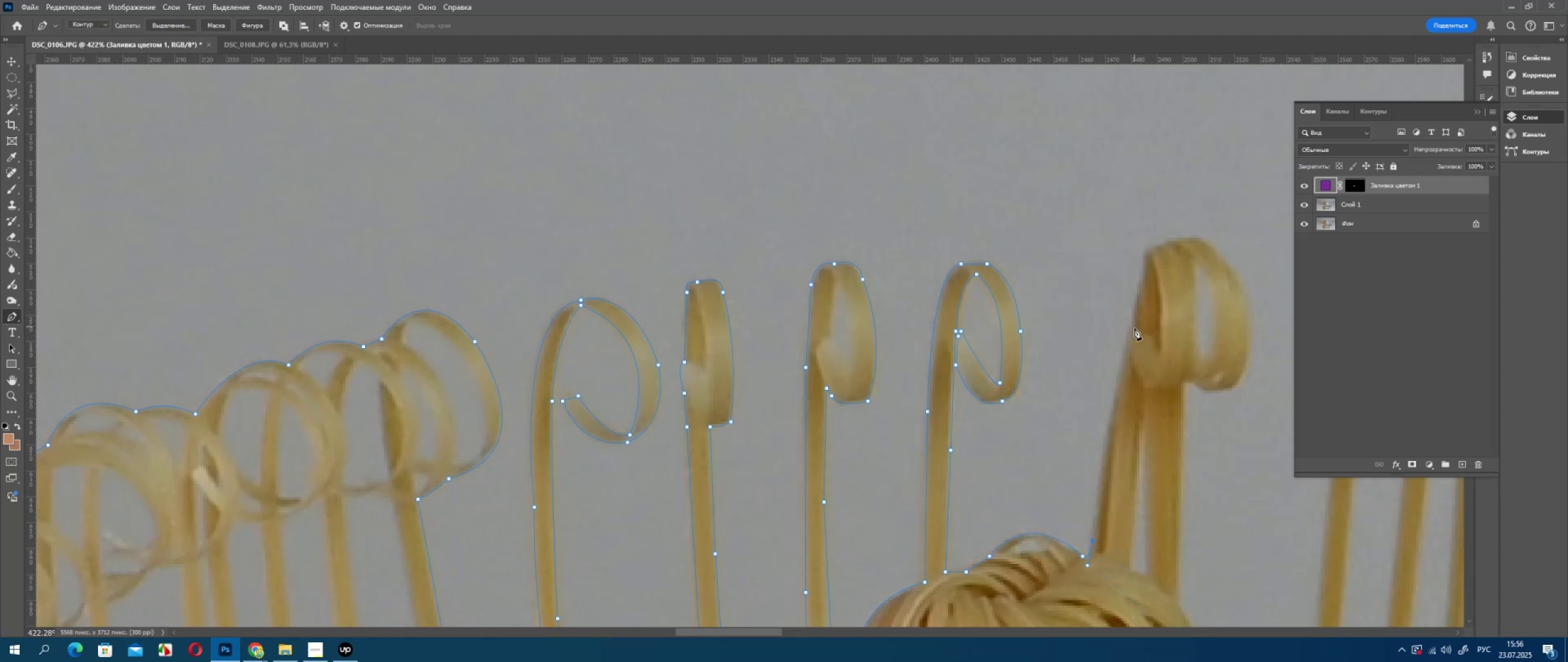 
left_click_drag(start_coordinate=[1133, 327], to_coordinate=[1163, 267])
 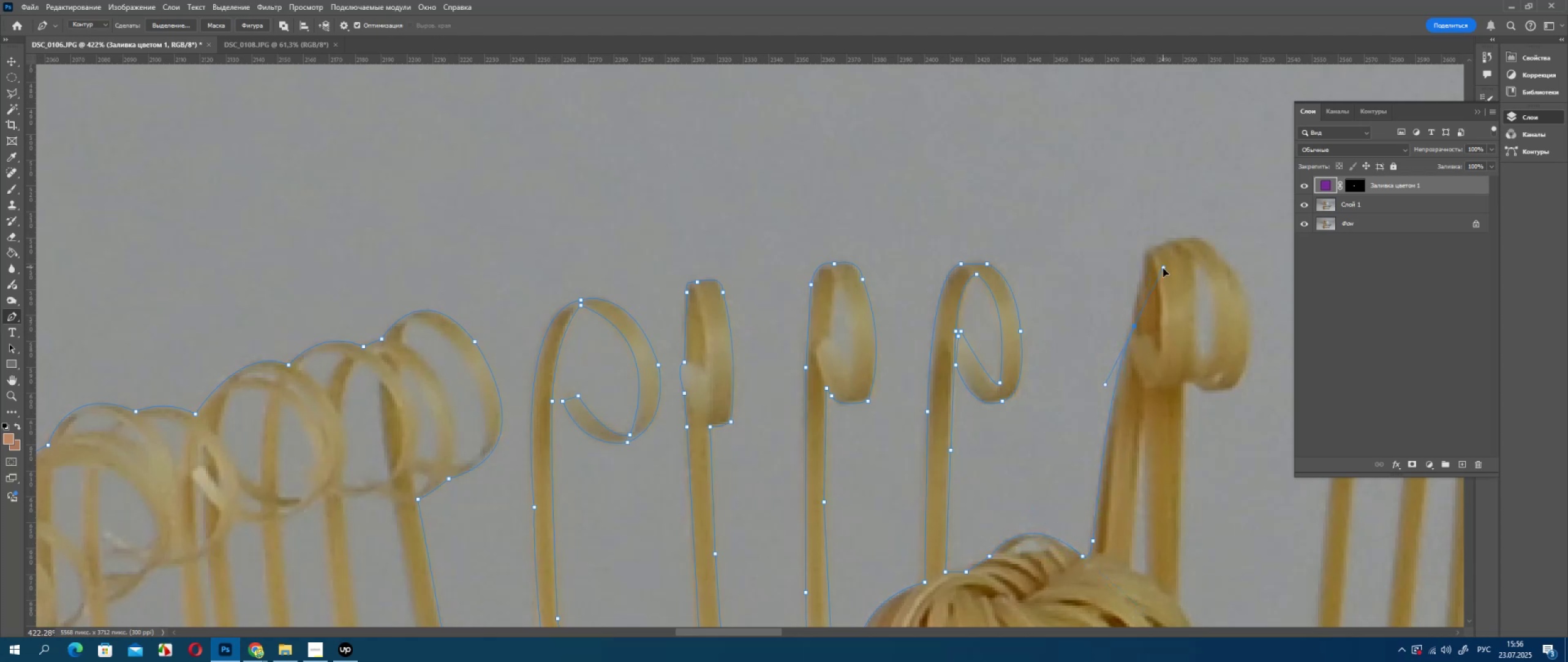 
hold_key(key=AltLeft, duration=0.78)
left_click([1134, 325])
 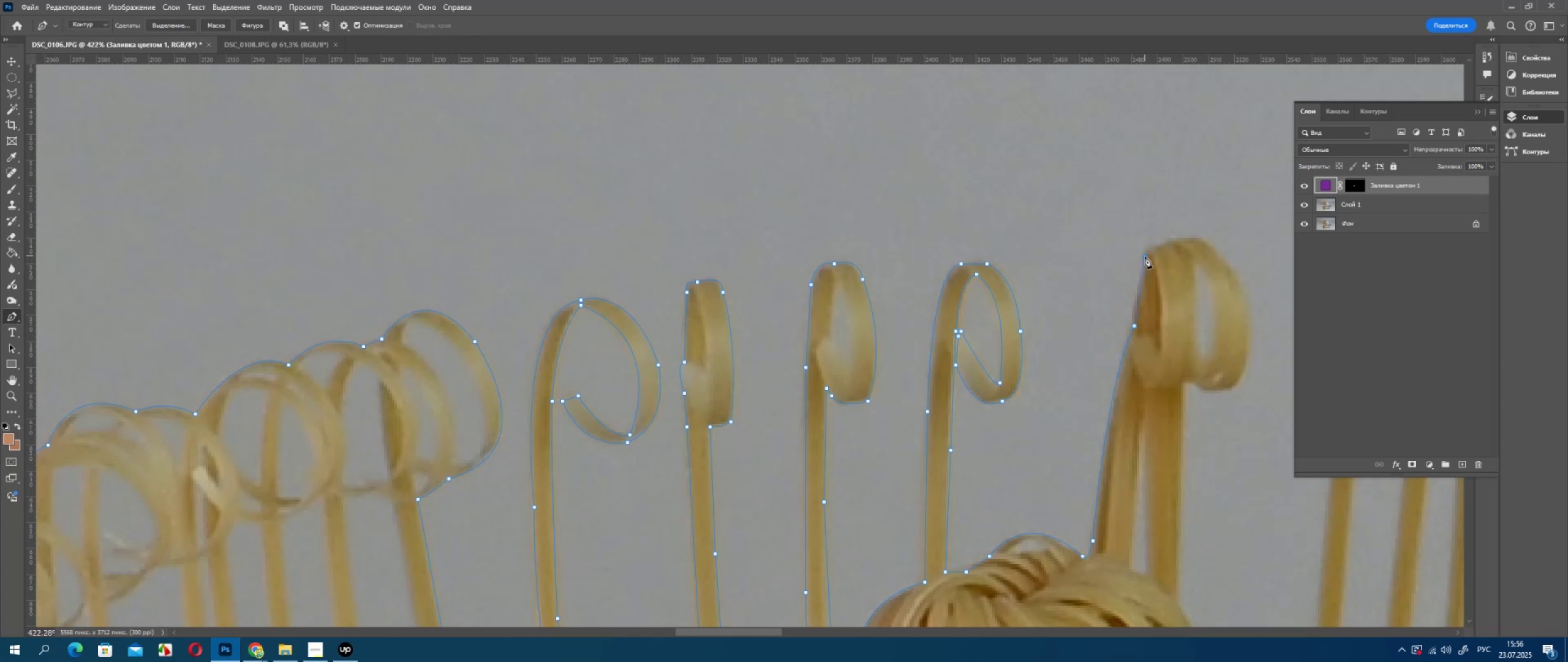 
hold_key(key=Space, duration=0.58)
 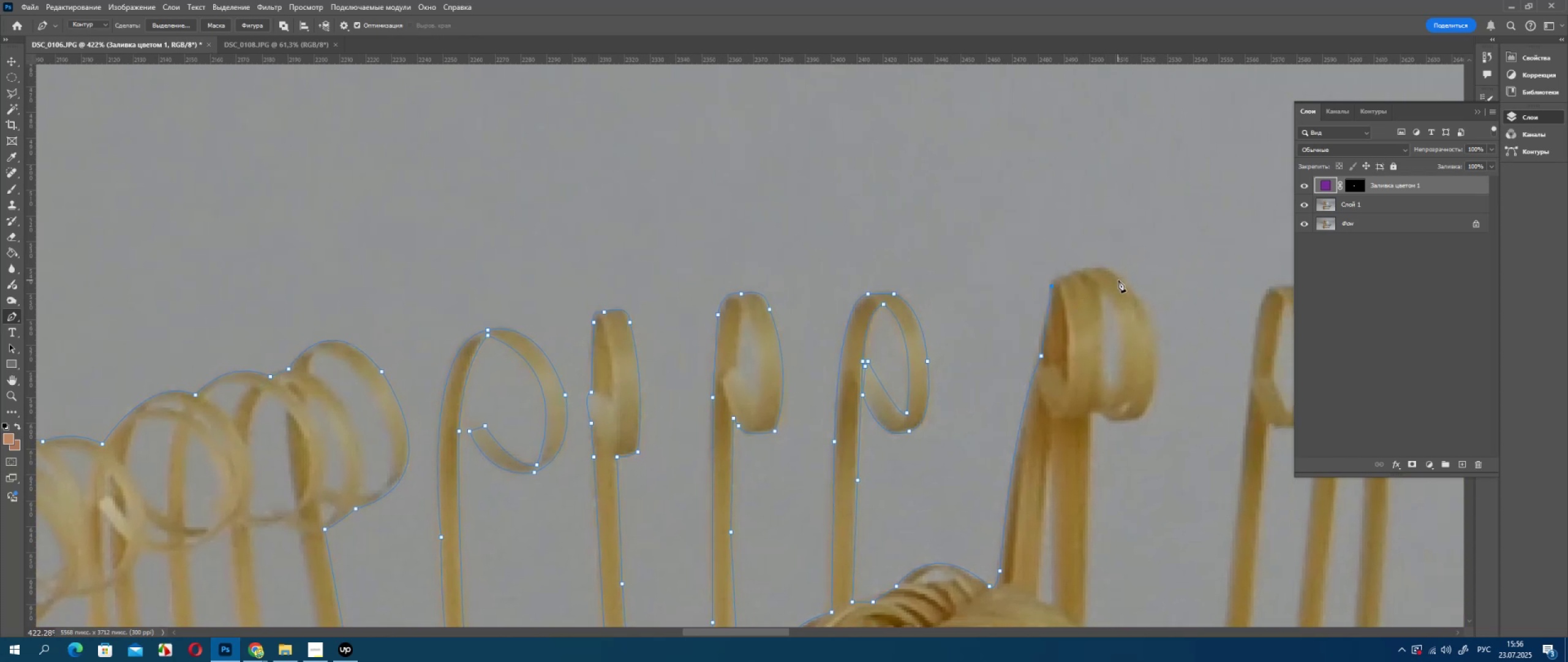 
left_click_drag(start_coordinate=[1180, 273], to_coordinate=[1087, 303])
 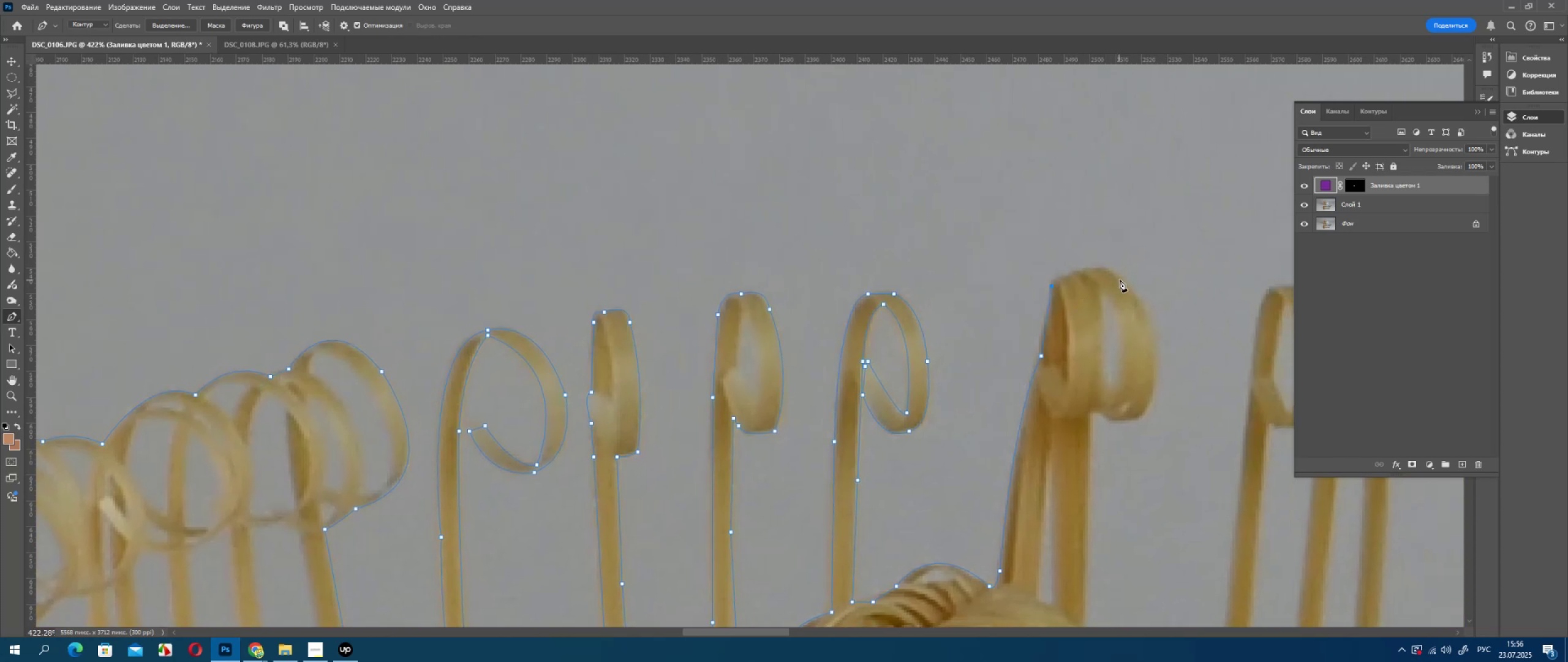 
left_click_drag(start_coordinate=[1120, 279], to_coordinate=[1140, 308])
 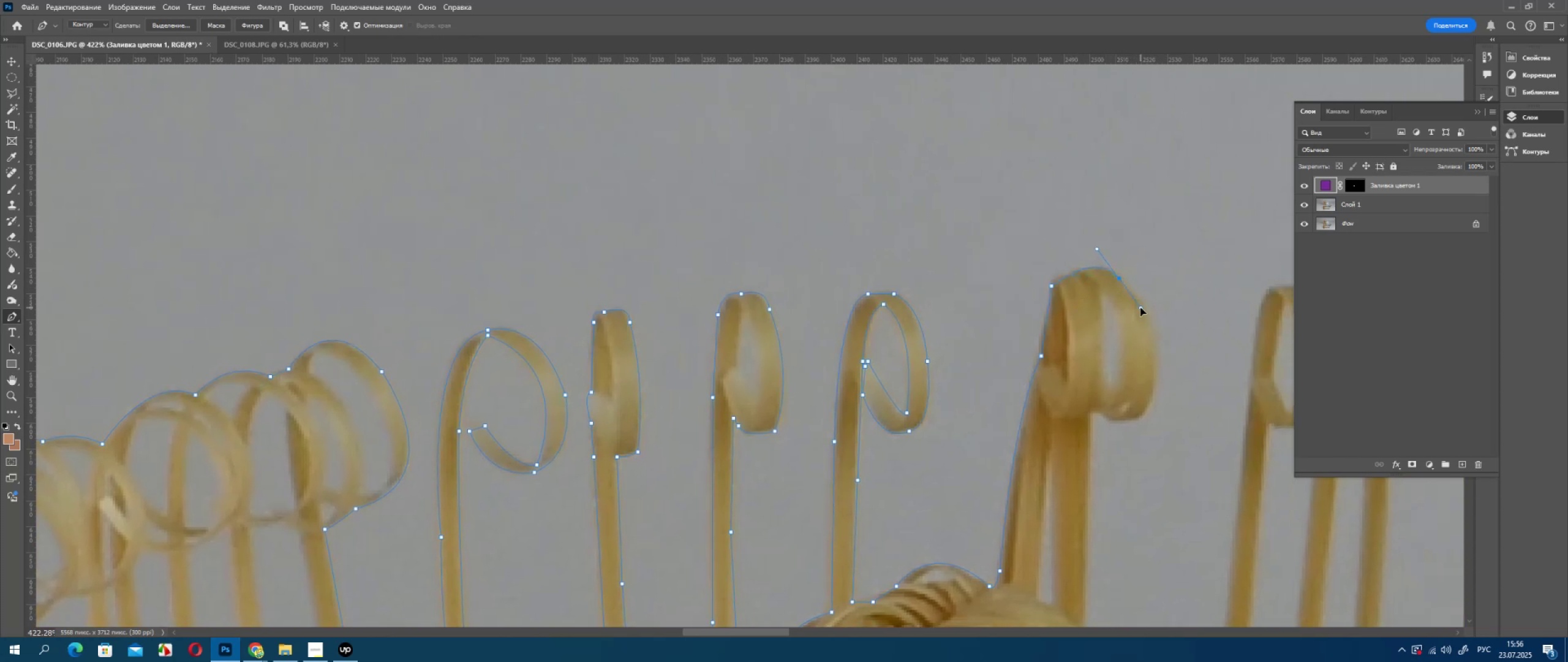 
hold_key(key=AltLeft, duration=0.71)
 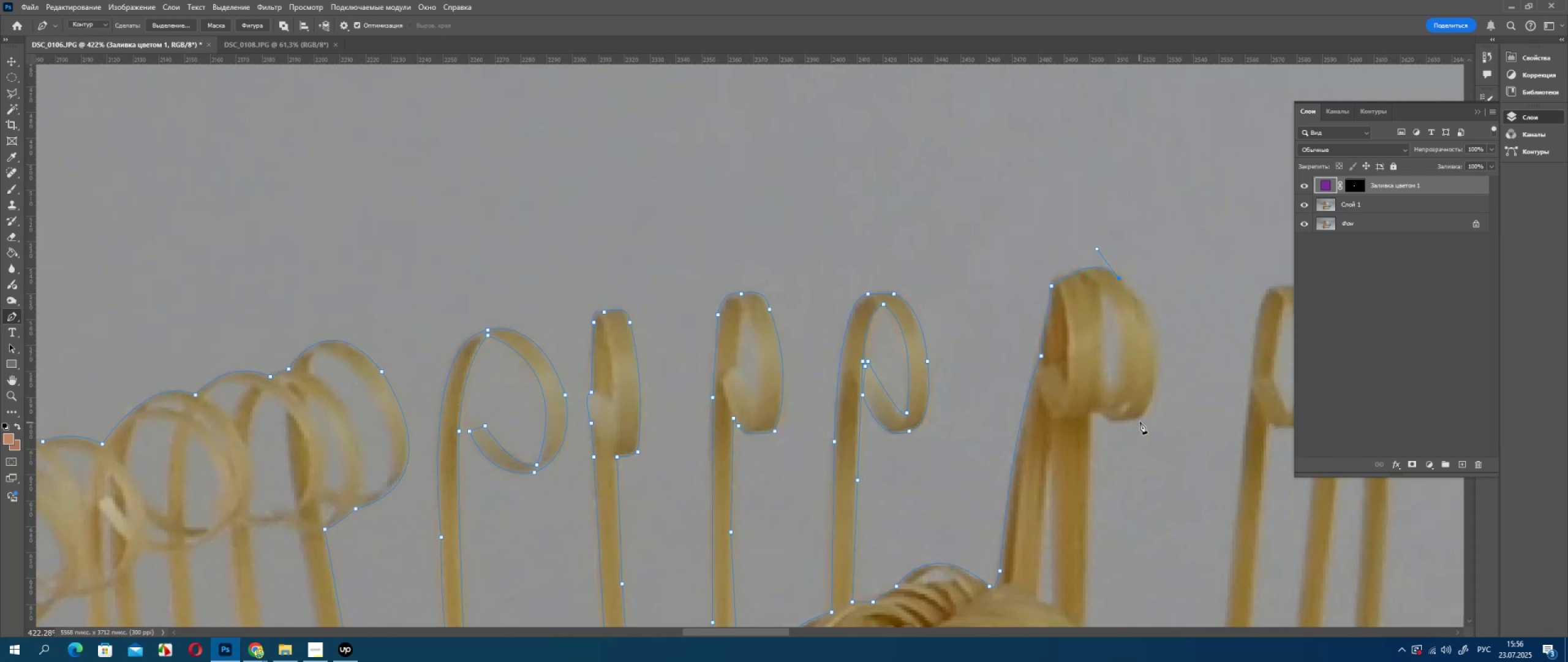 
left_click_drag(start_coordinate=[1135, 419], to_coordinate=[1076, 491])
 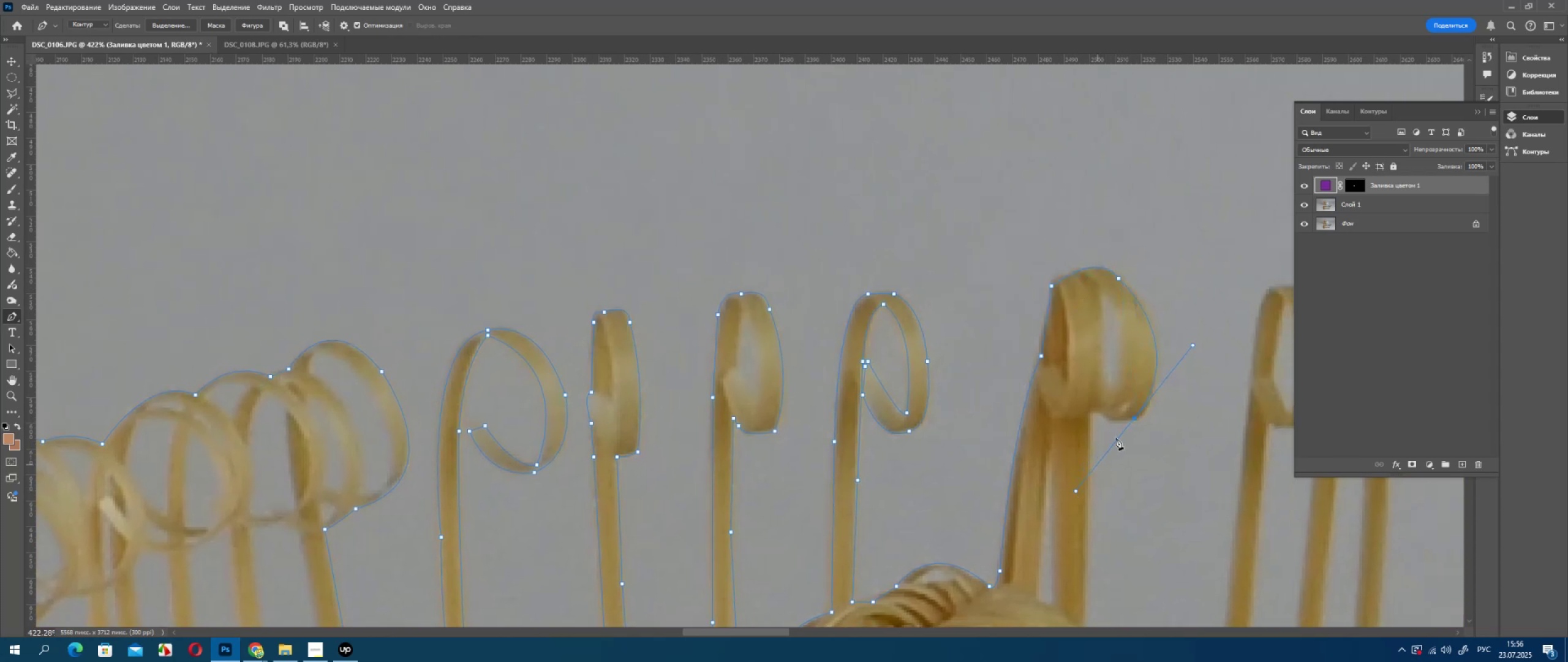 
key(Control+ControlLeft)
 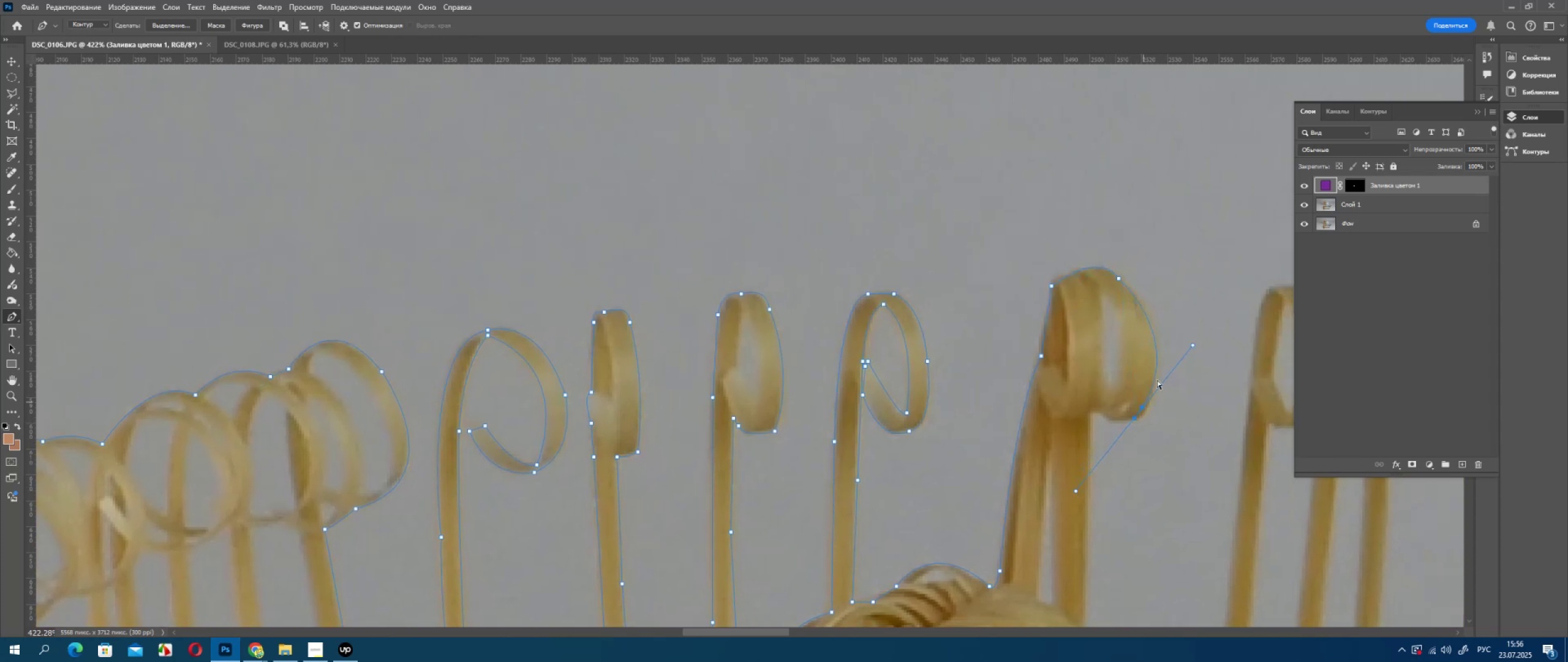 
key(Control+Z)
 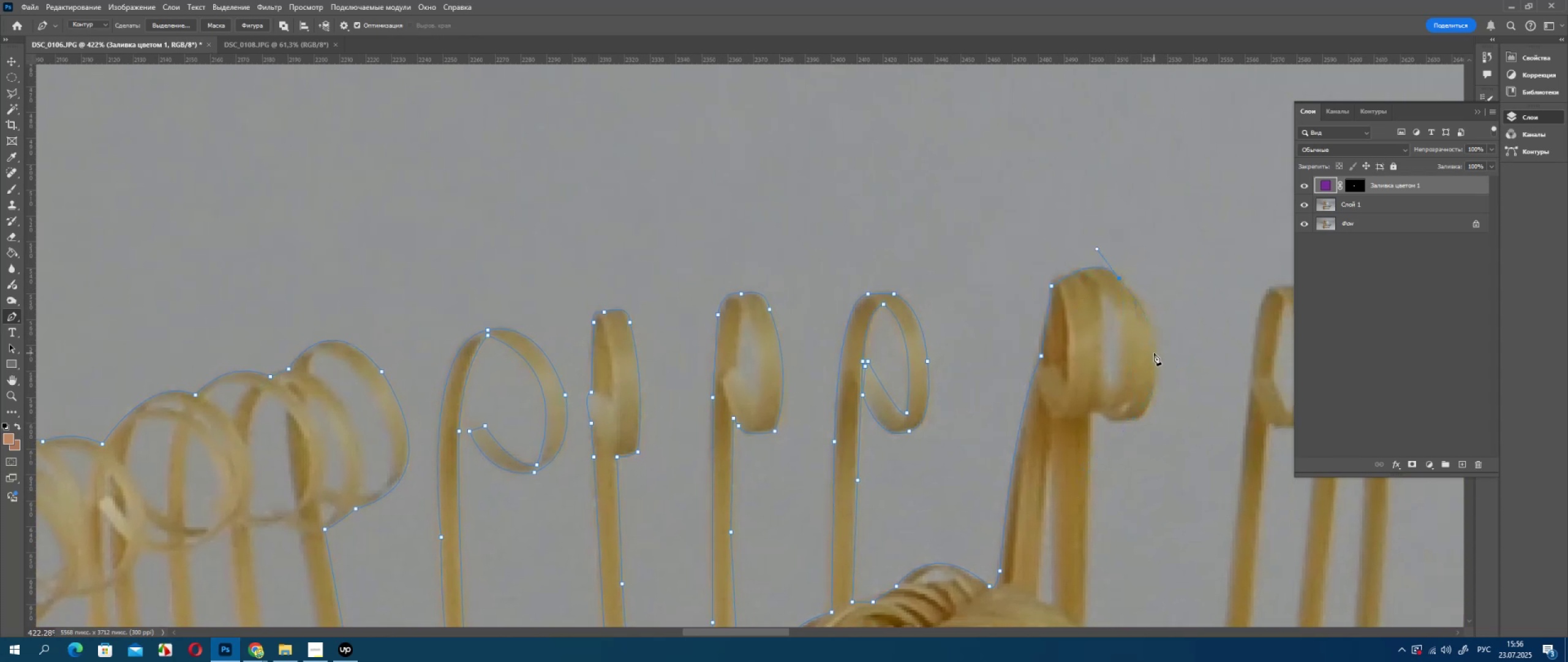 
left_click_drag(start_coordinate=[1156, 354], to_coordinate=[1152, 400])
 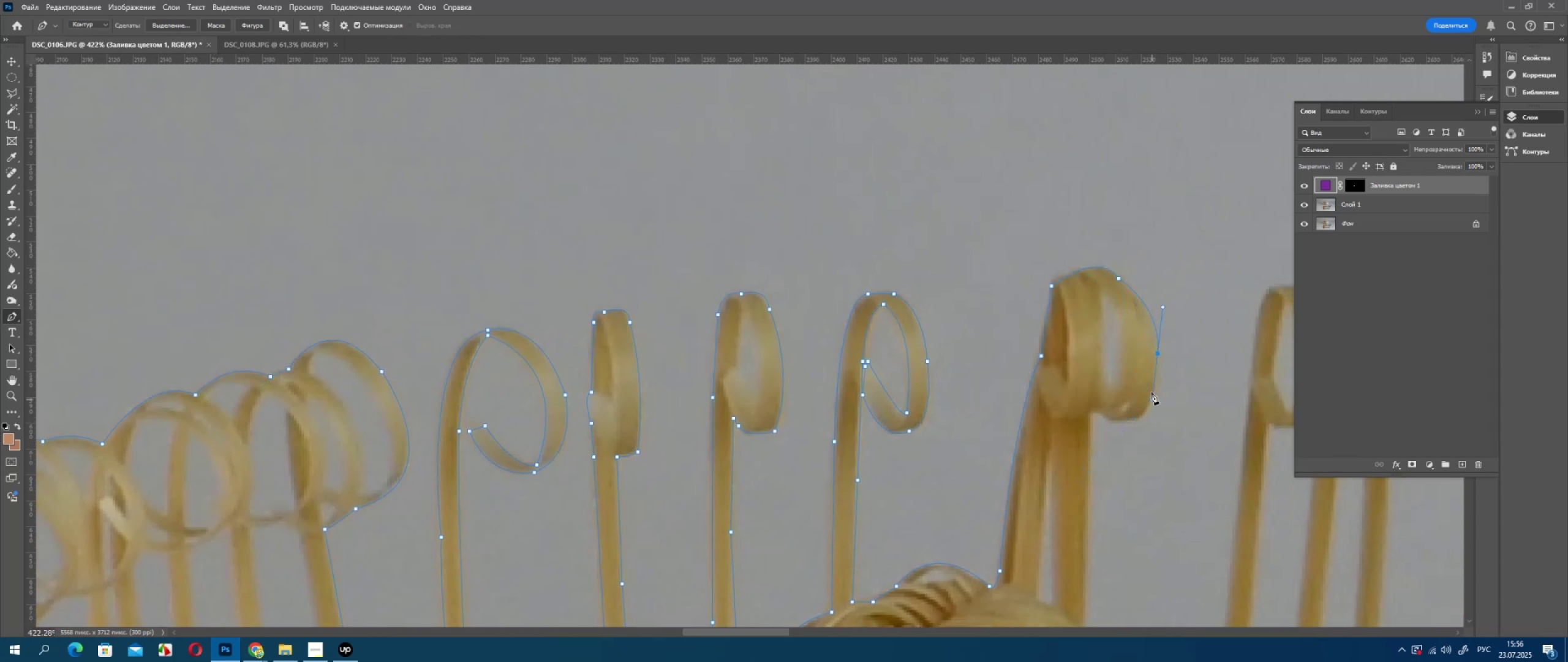 
hold_key(key=AltLeft, duration=1.08)
left_click_drag(start_coordinate=[1158, 354], to_coordinate=[1156, 357])
 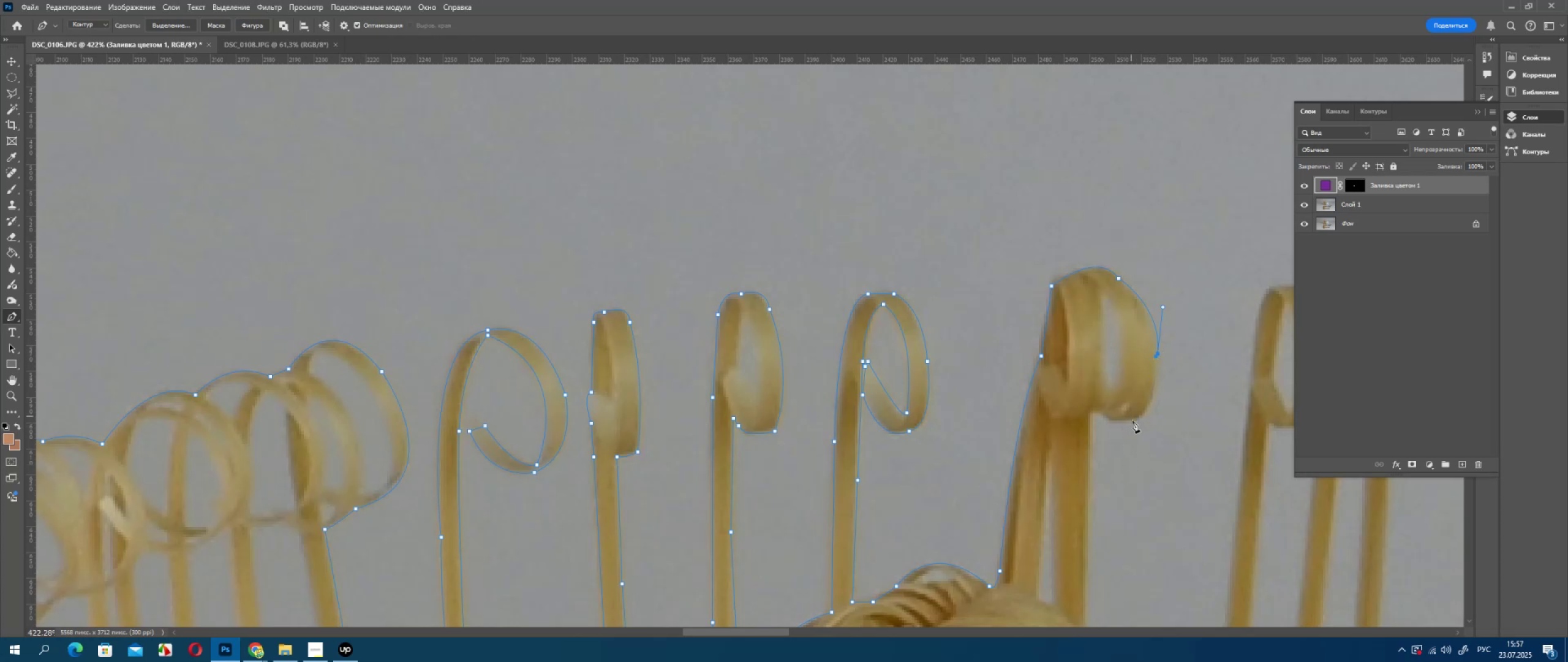 
left_click_drag(start_coordinate=[1139, 420], to_coordinate=[1120, 438])
 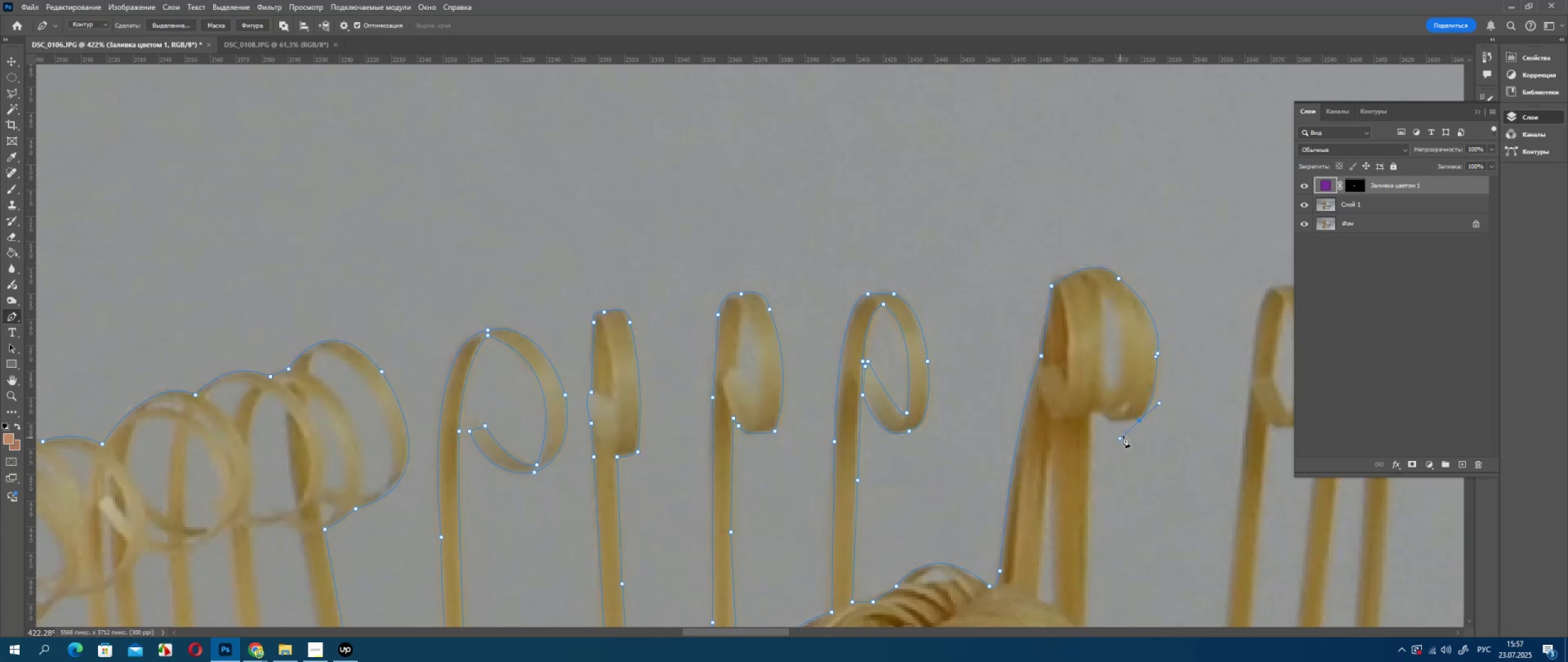 
hold_key(key=AltLeft, duration=0.82)
left_click([1139, 420])
 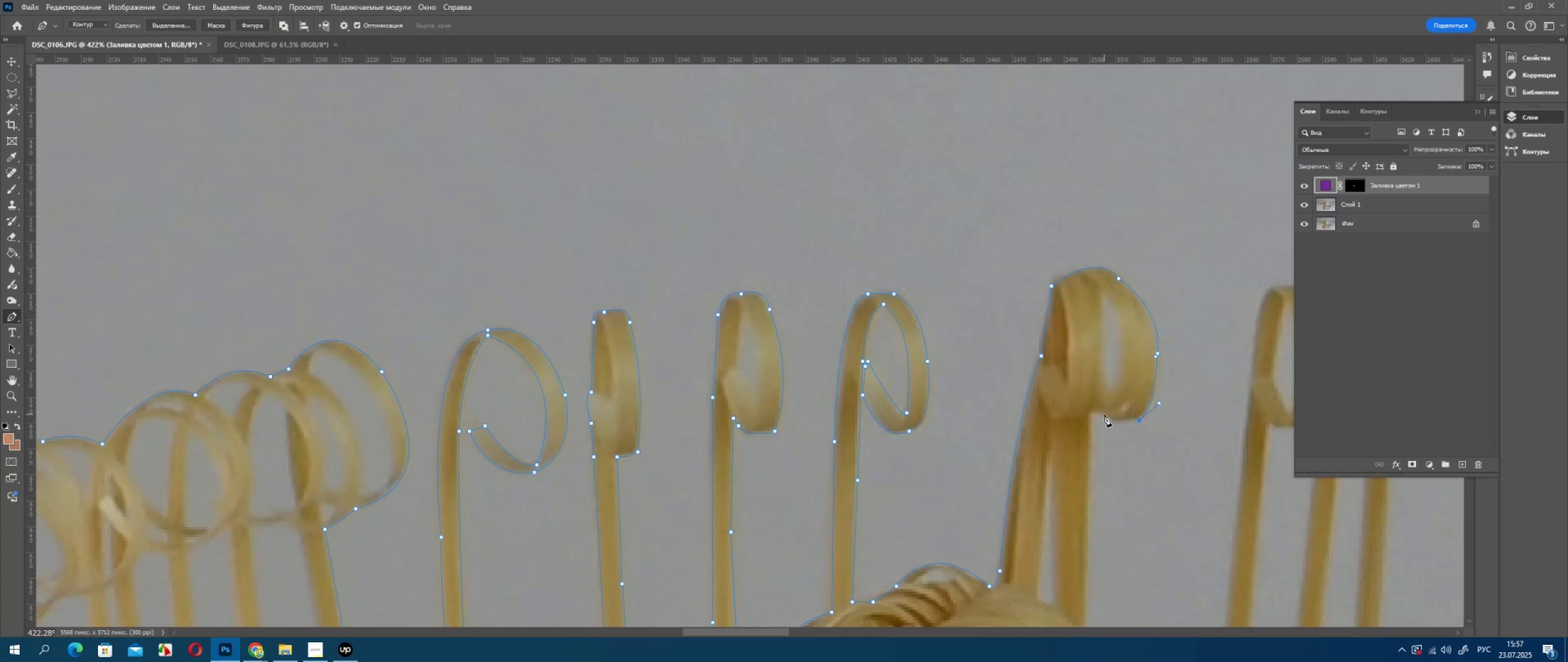 
left_click_drag(start_coordinate=[1102, 413], to_coordinate=[1101, 402])
 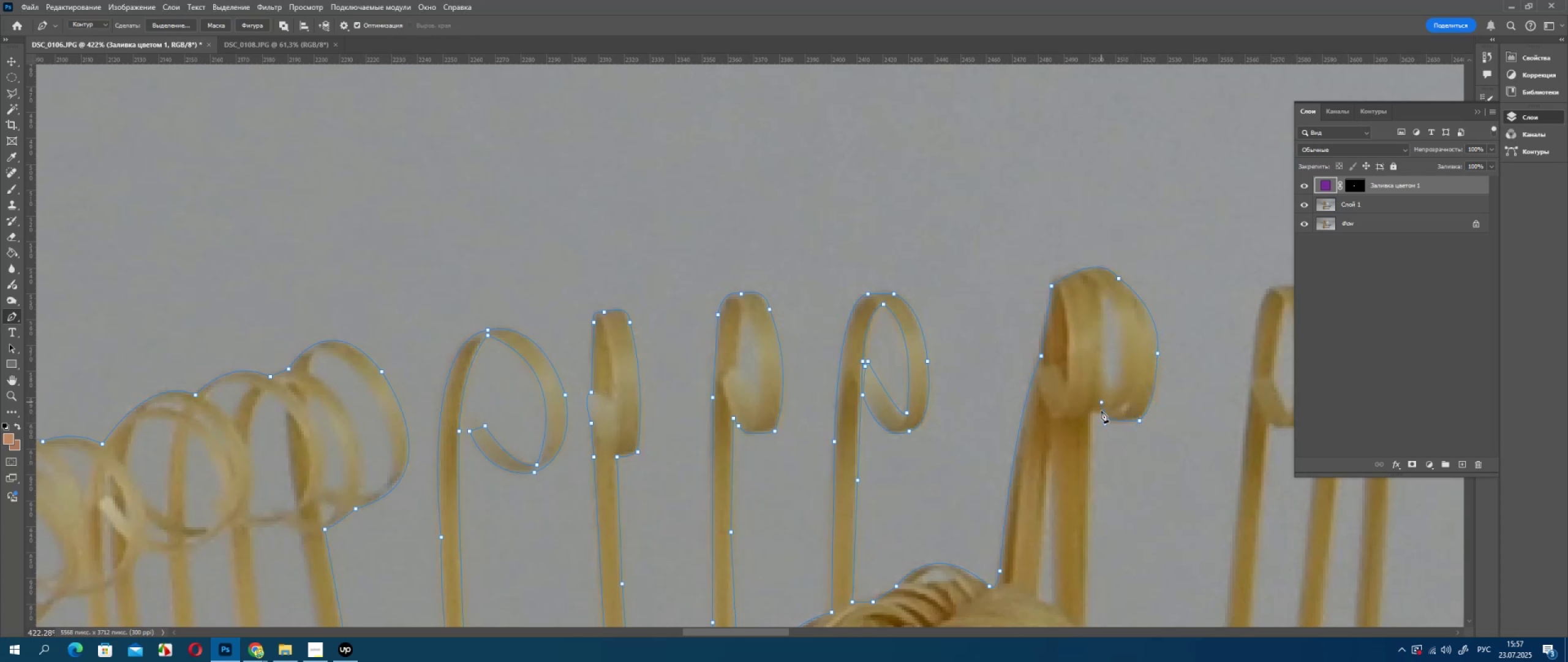 
hold_key(key=AltLeft, duration=0.6)
left_click([1103, 414])
 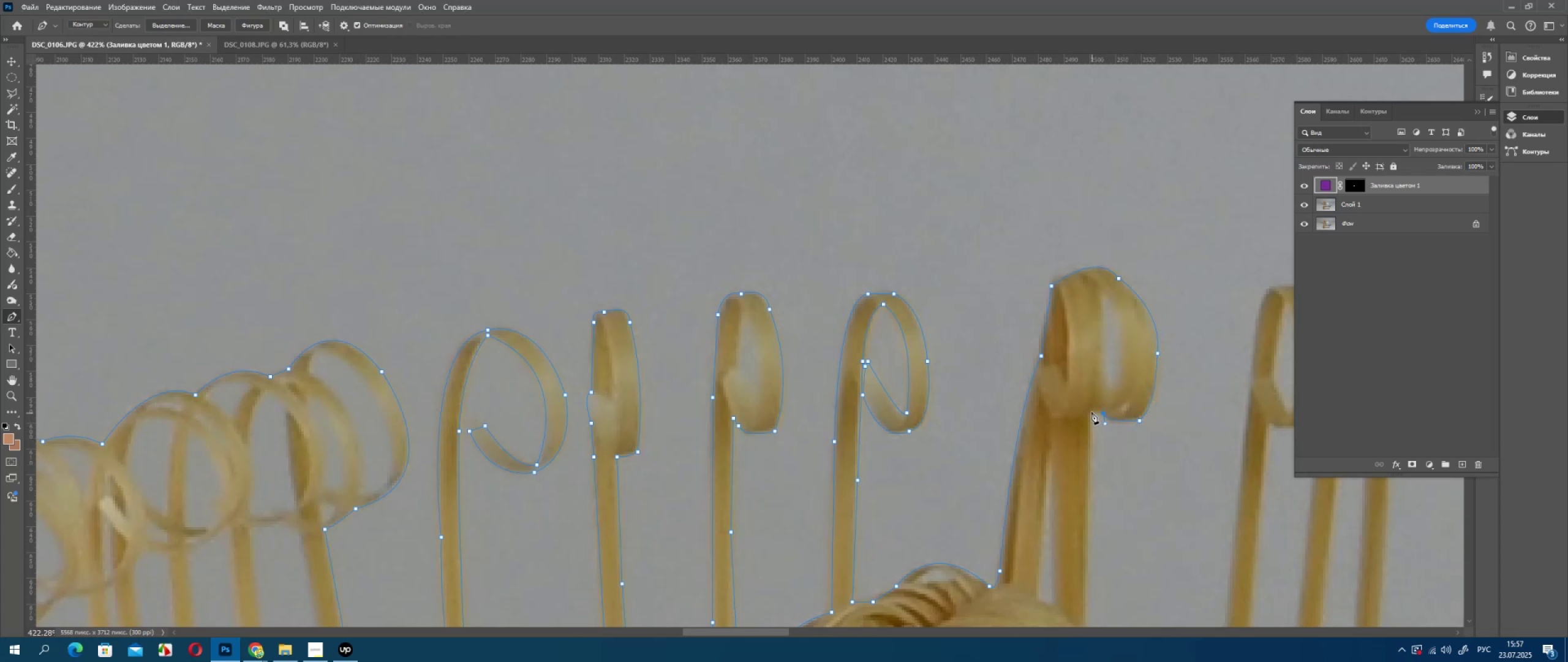 
left_click([1091, 411])
 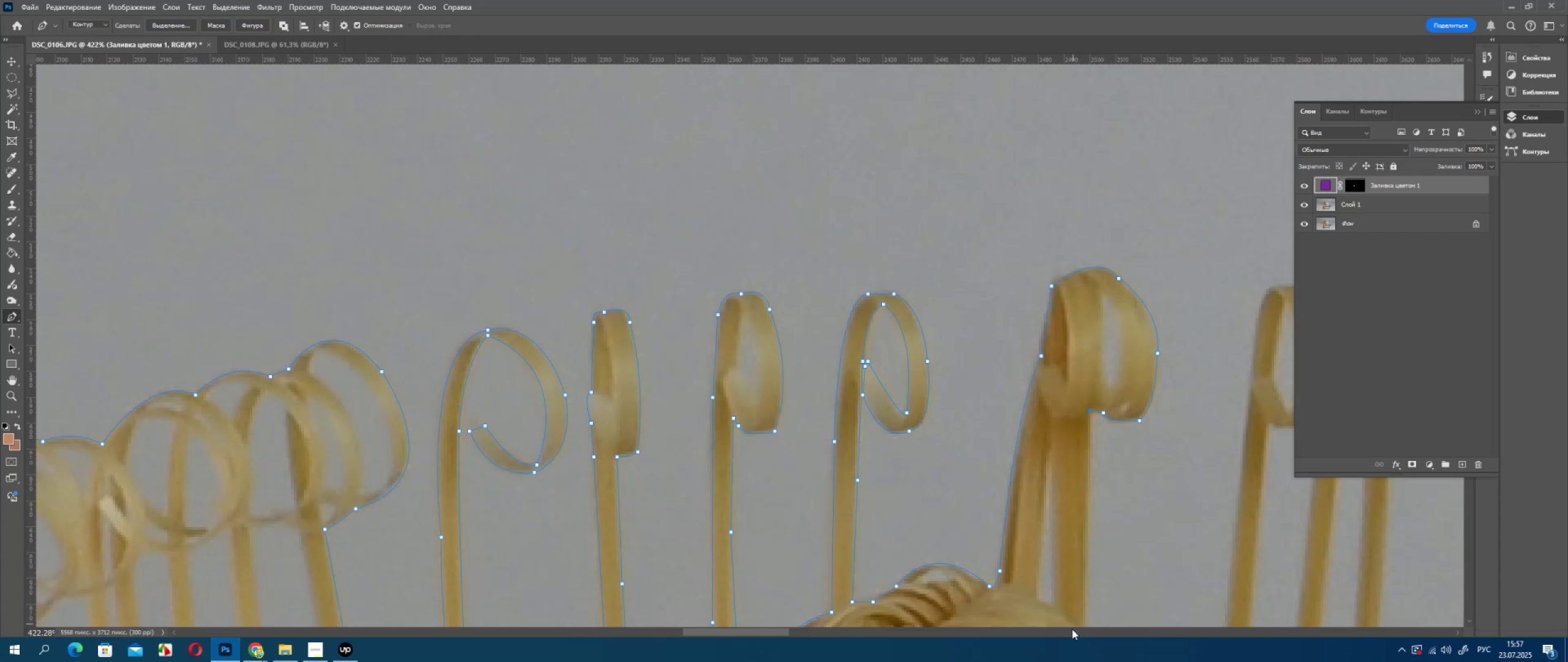 
hold_key(key=Space, duration=0.62)
 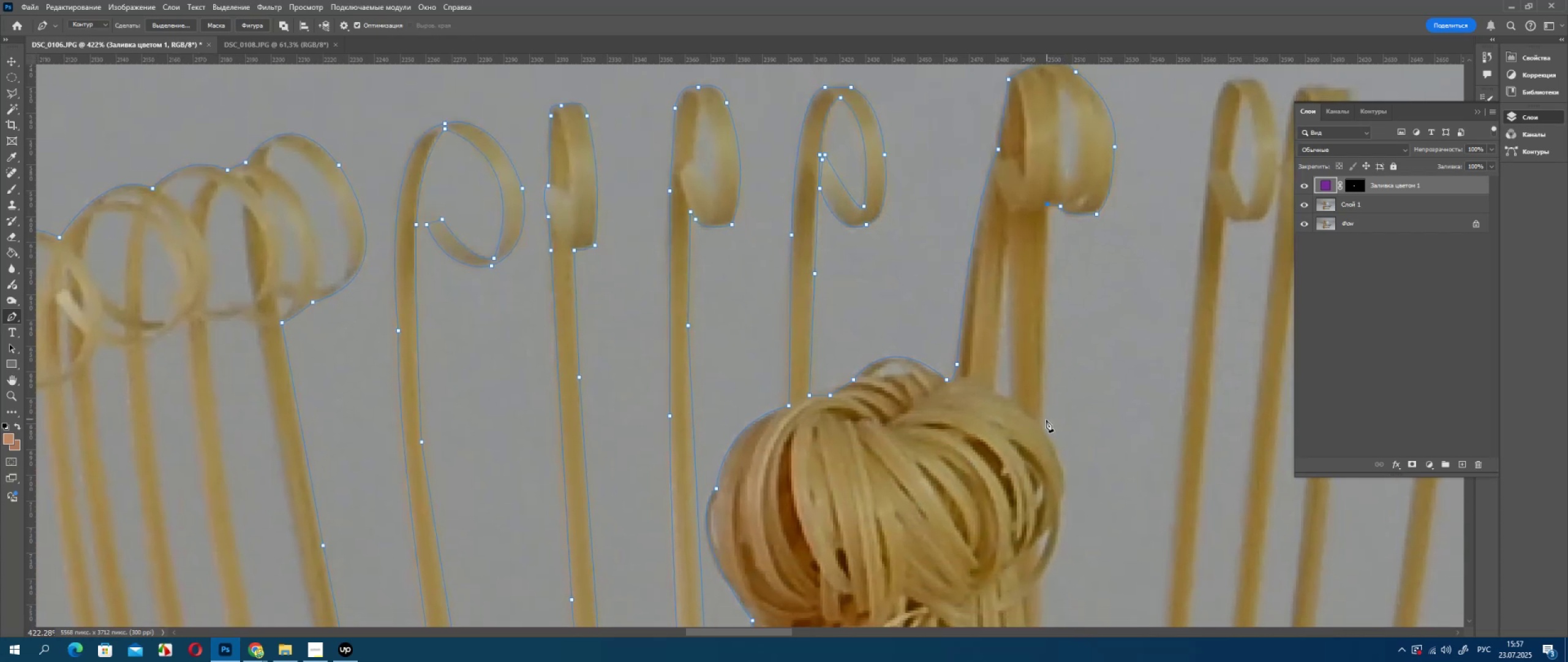 
left_click_drag(start_coordinate=[1106, 557], to_coordinate=[1063, 351])
 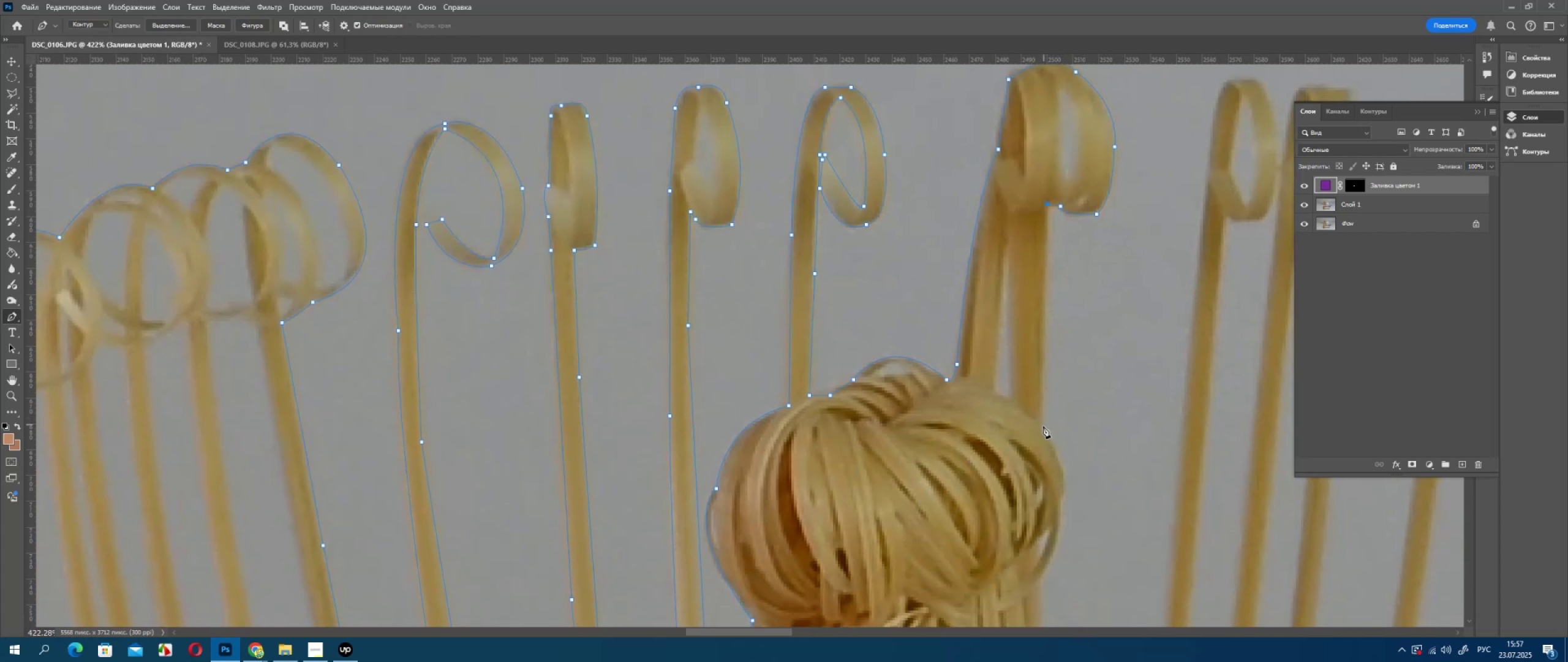 
left_click([1042, 427])
 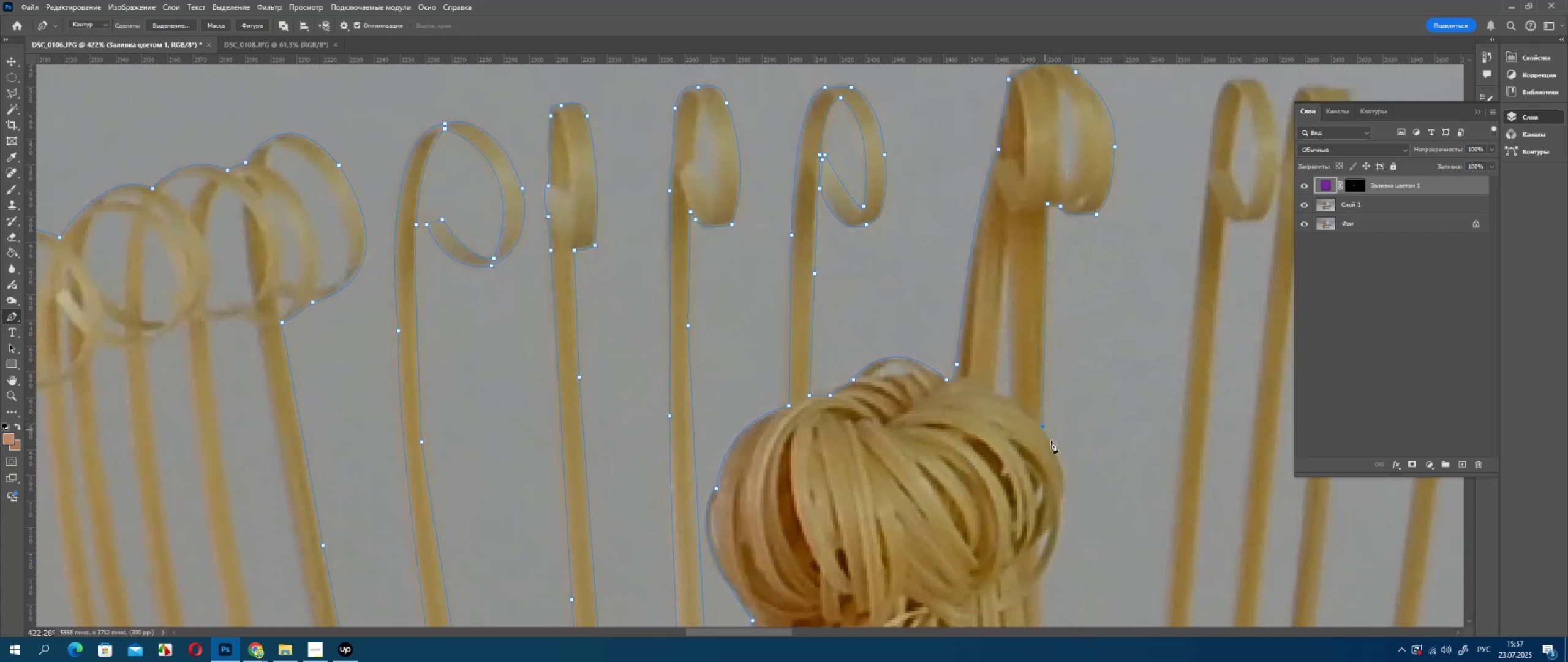 
hold_key(key=Space, duration=0.66)
 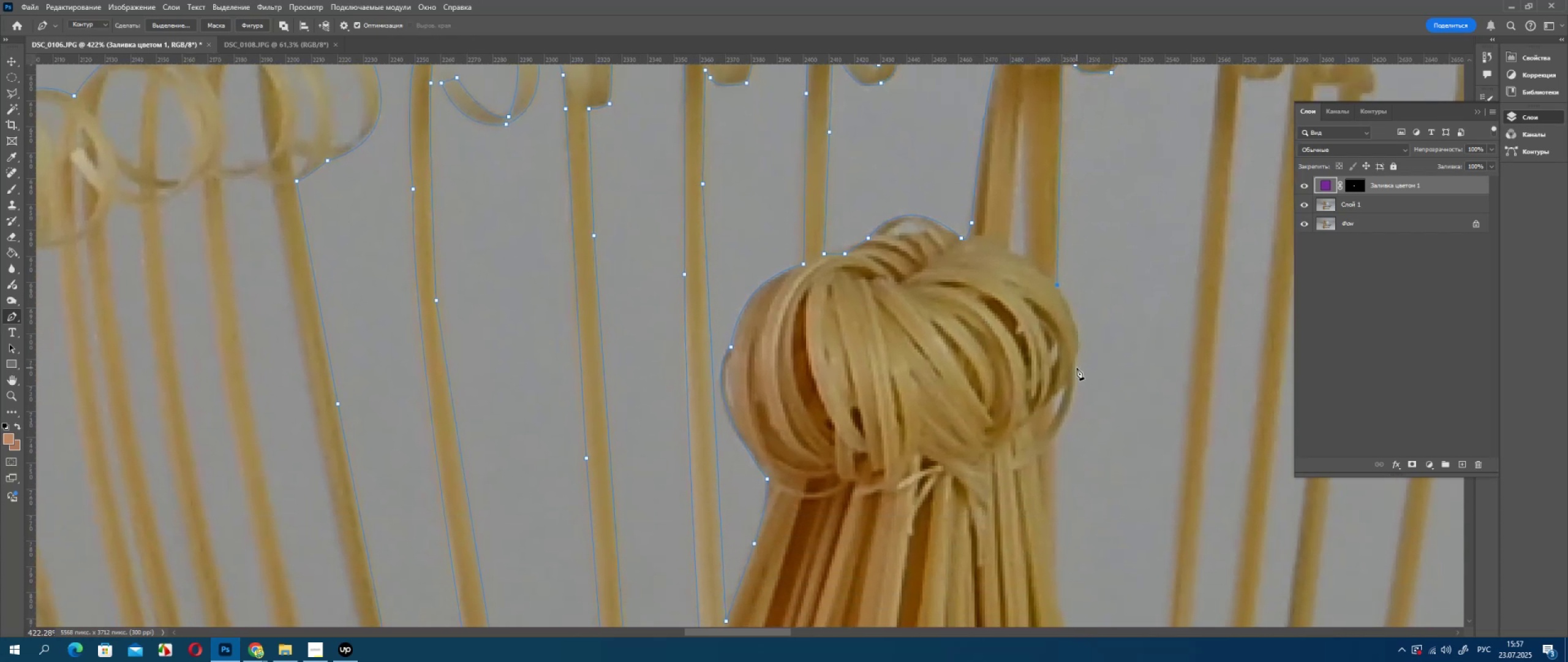 
left_click_drag(start_coordinate=[1063, 484], to_coordinate=[1077, 342])
 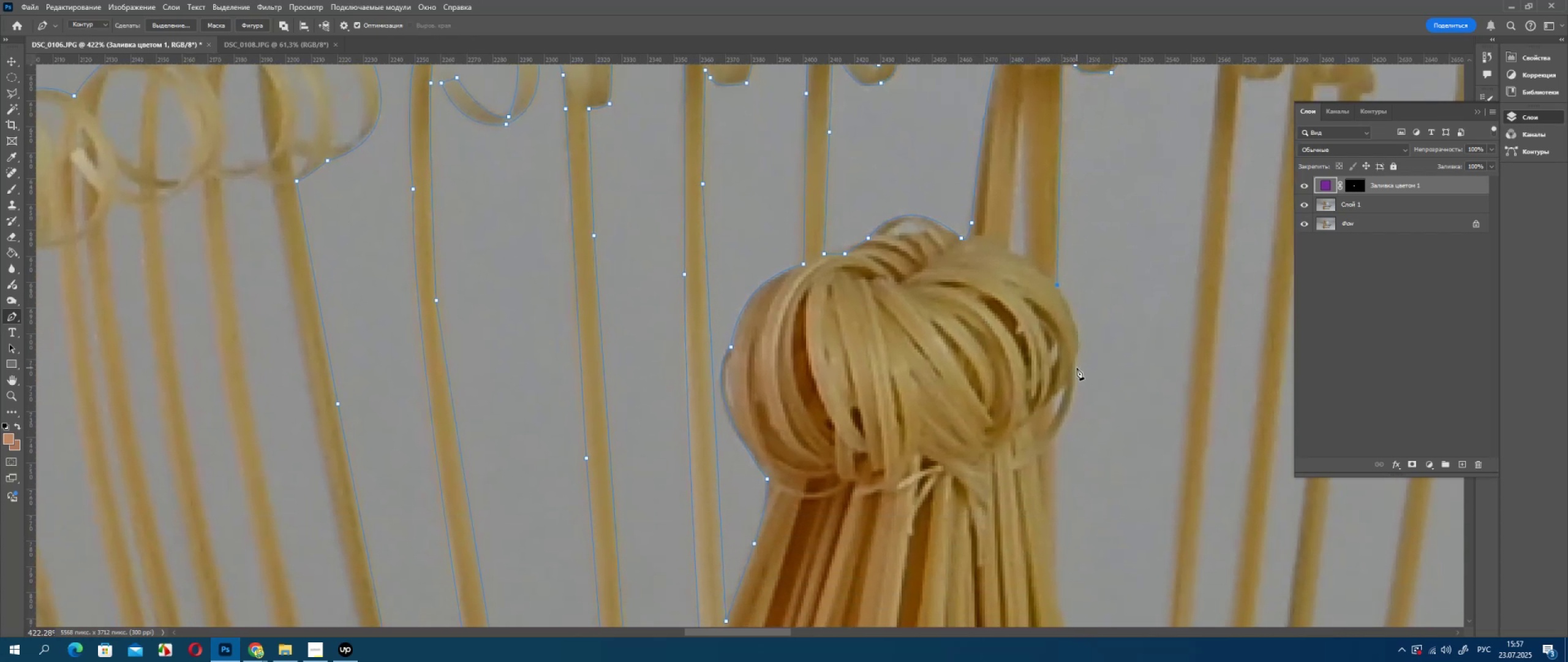 
left_click_drag(start_coordinate=[1077, 368], to_coordinate=[1068, 410])
 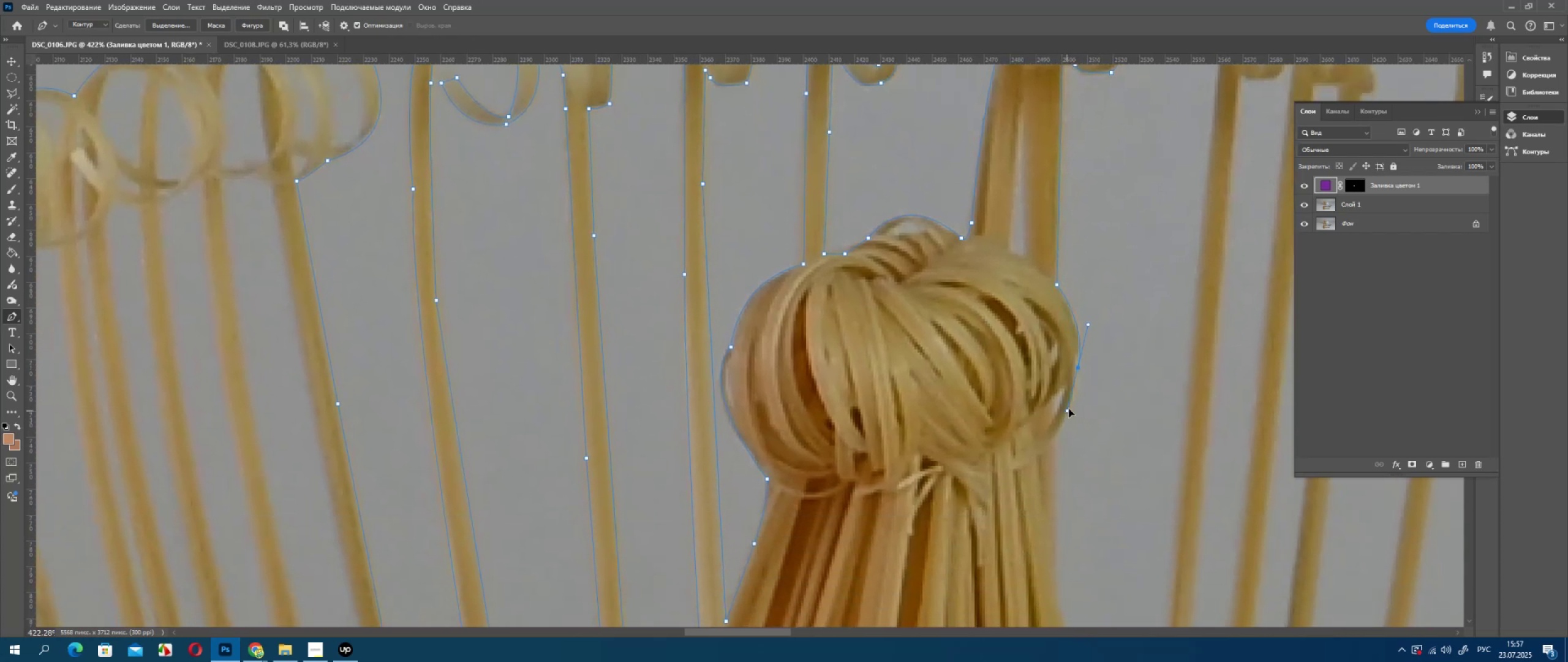 
hold_key(key=AltLeft, duration=0.66)
left_click([1077, 369])
 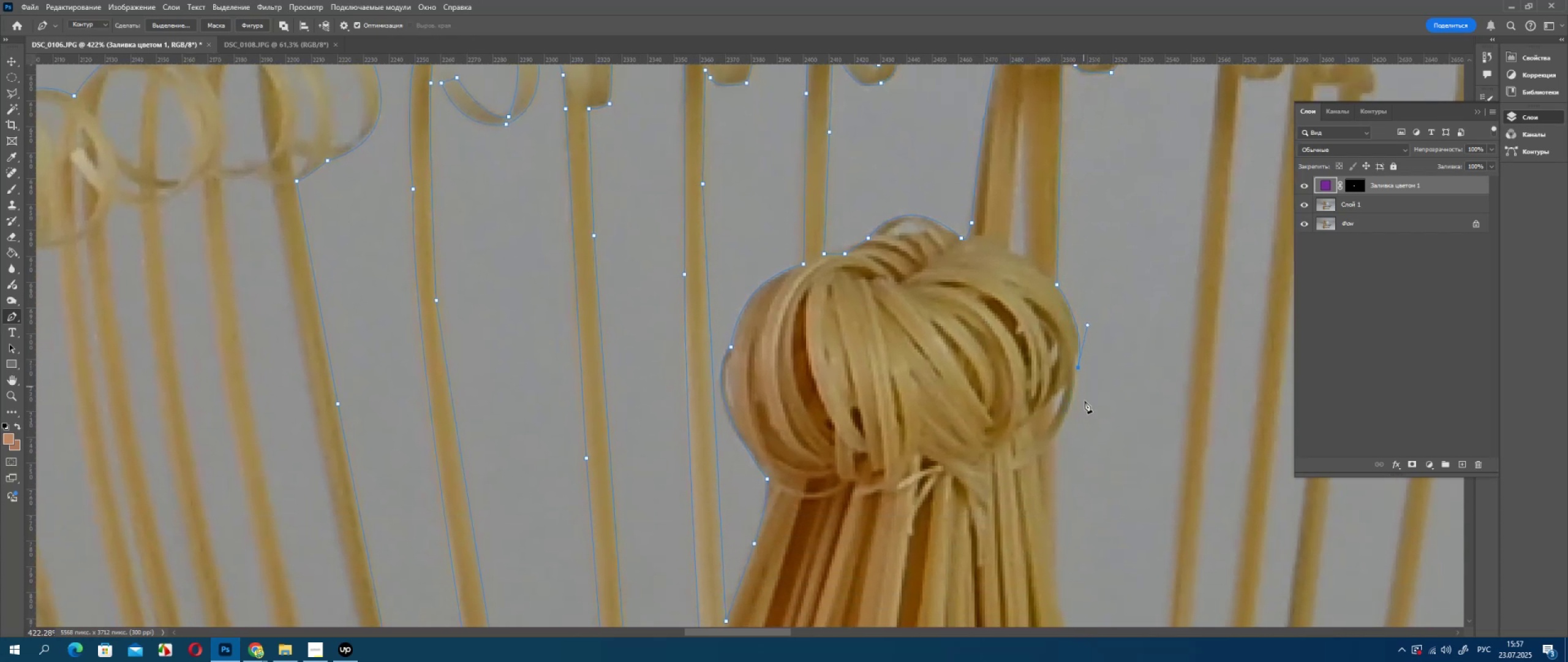 
hold_key(key=Space, duration=0.51)
 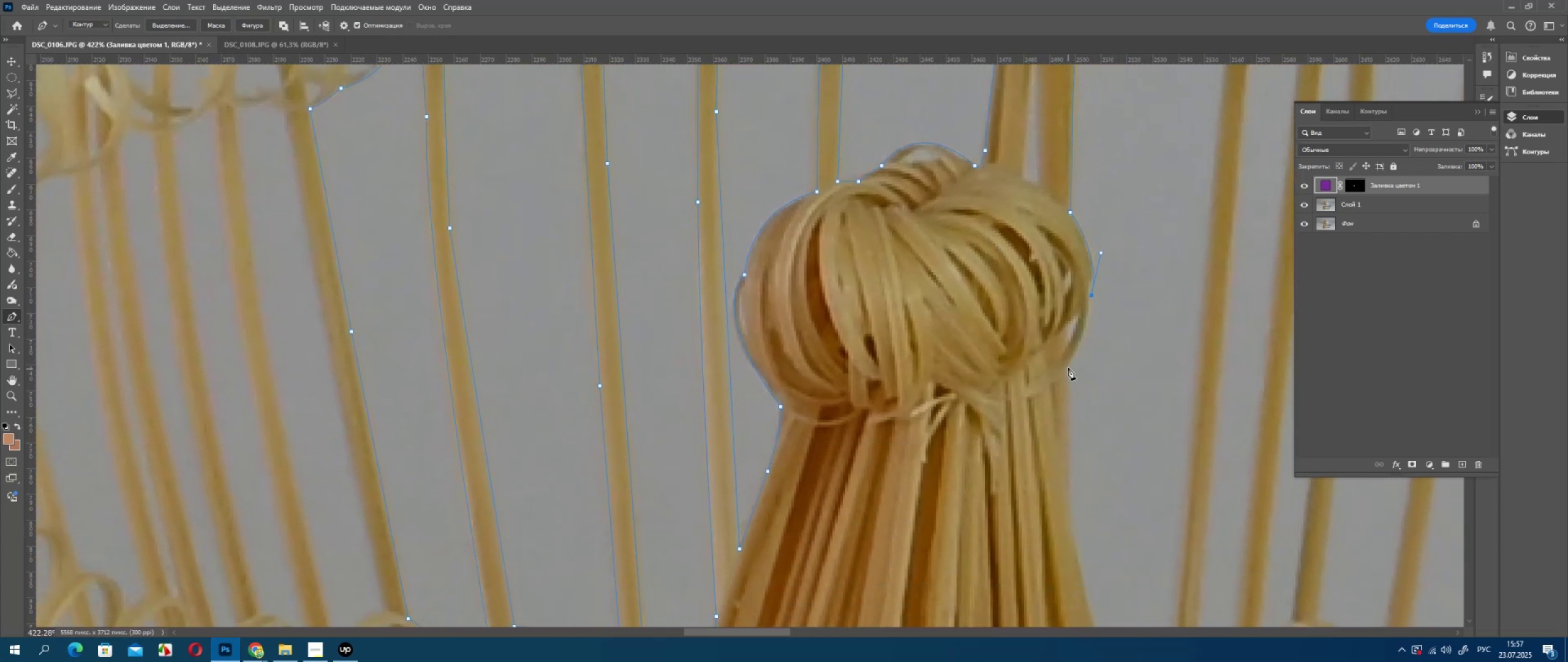 
left_click_drag(start_coordinate=[1075, 439], to_coordinate=[1088, 367])
 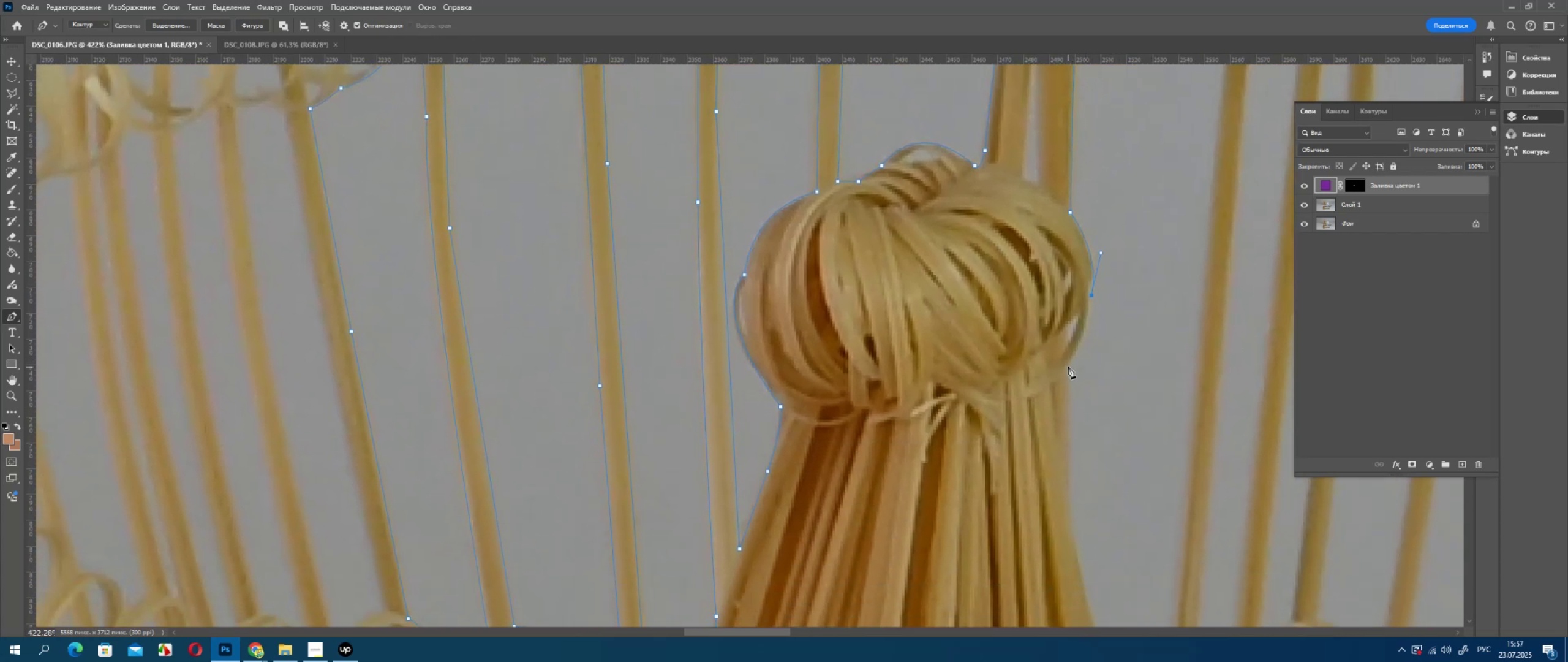 
left_click_drag(start_coordinate=[1068, 368], to_coordinate=[1040, 401])
 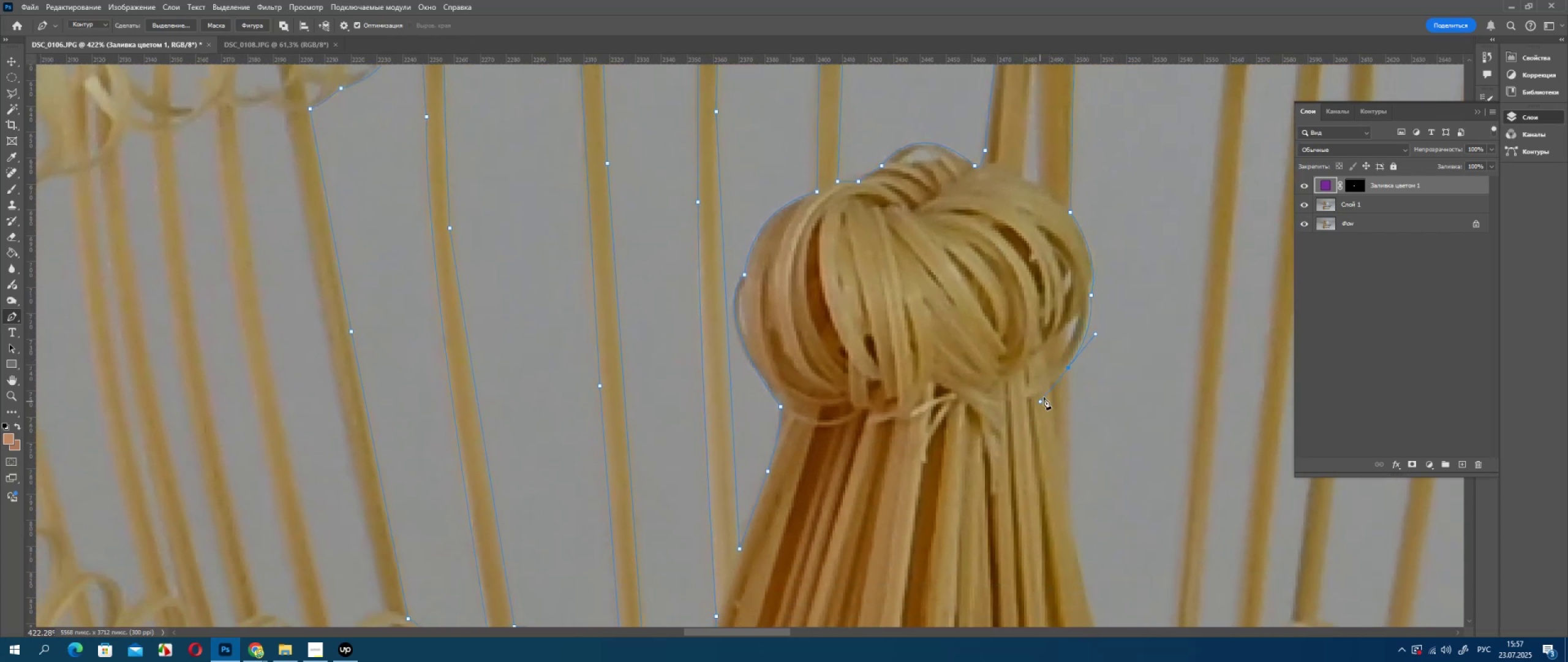 
hold_key(key=AltLeft, duration=0.78)
 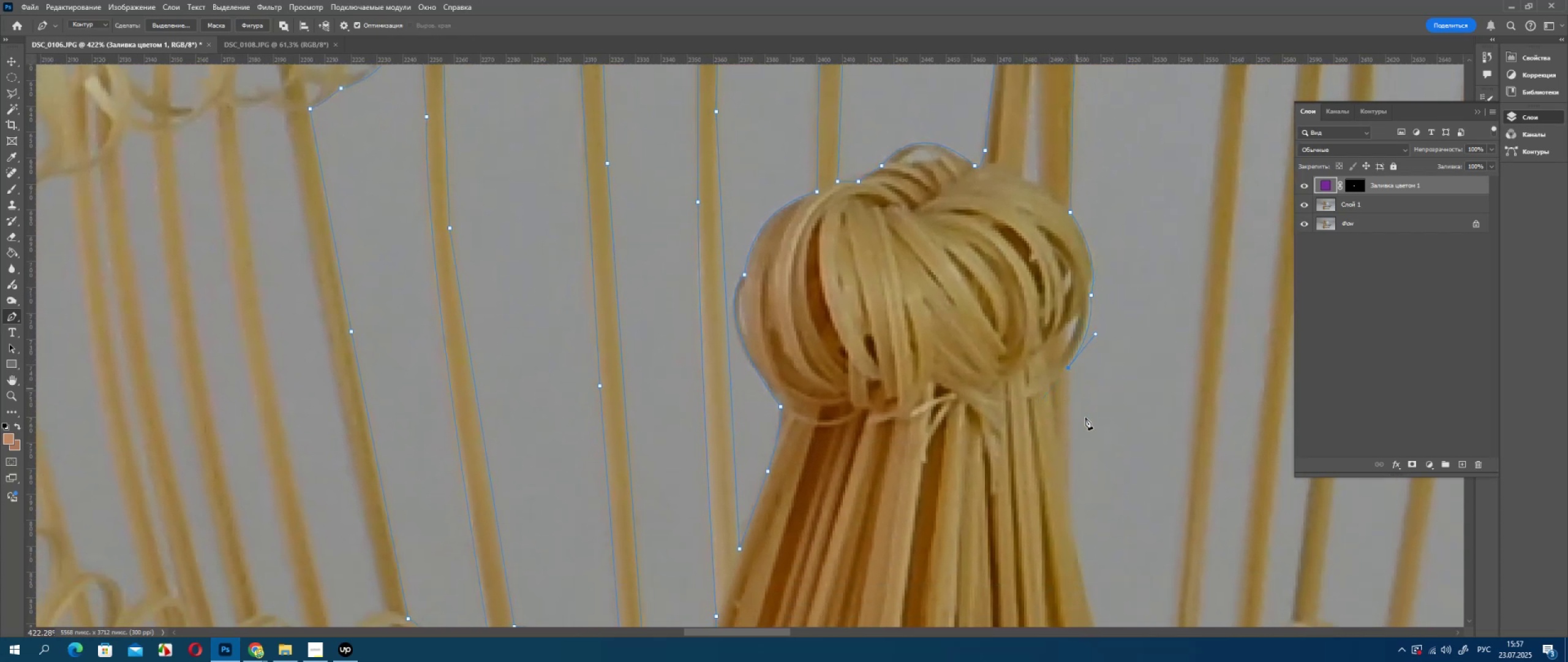 
hold_key(key=Space, duration=0.56)
 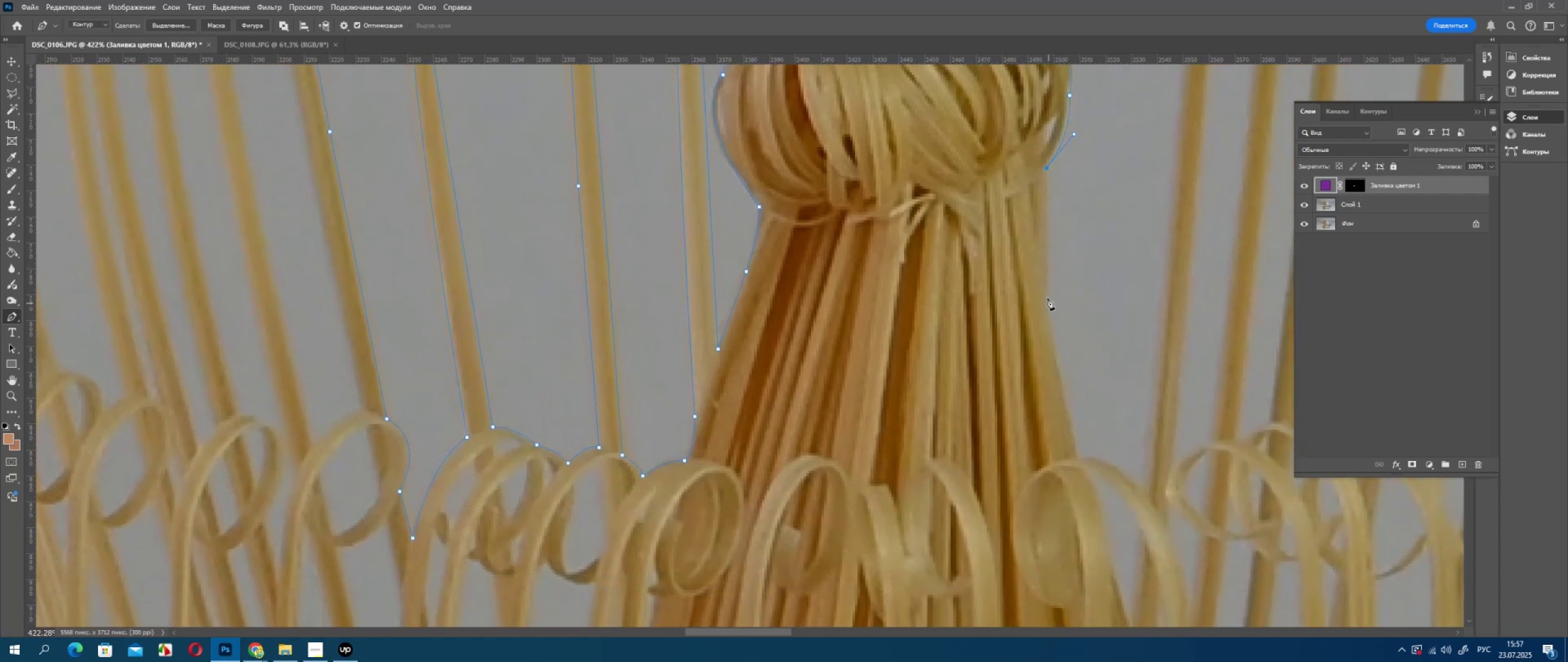 
left_click_drag(start_coordinate=[1089, 467], to_coordinate=[1072, 285])
 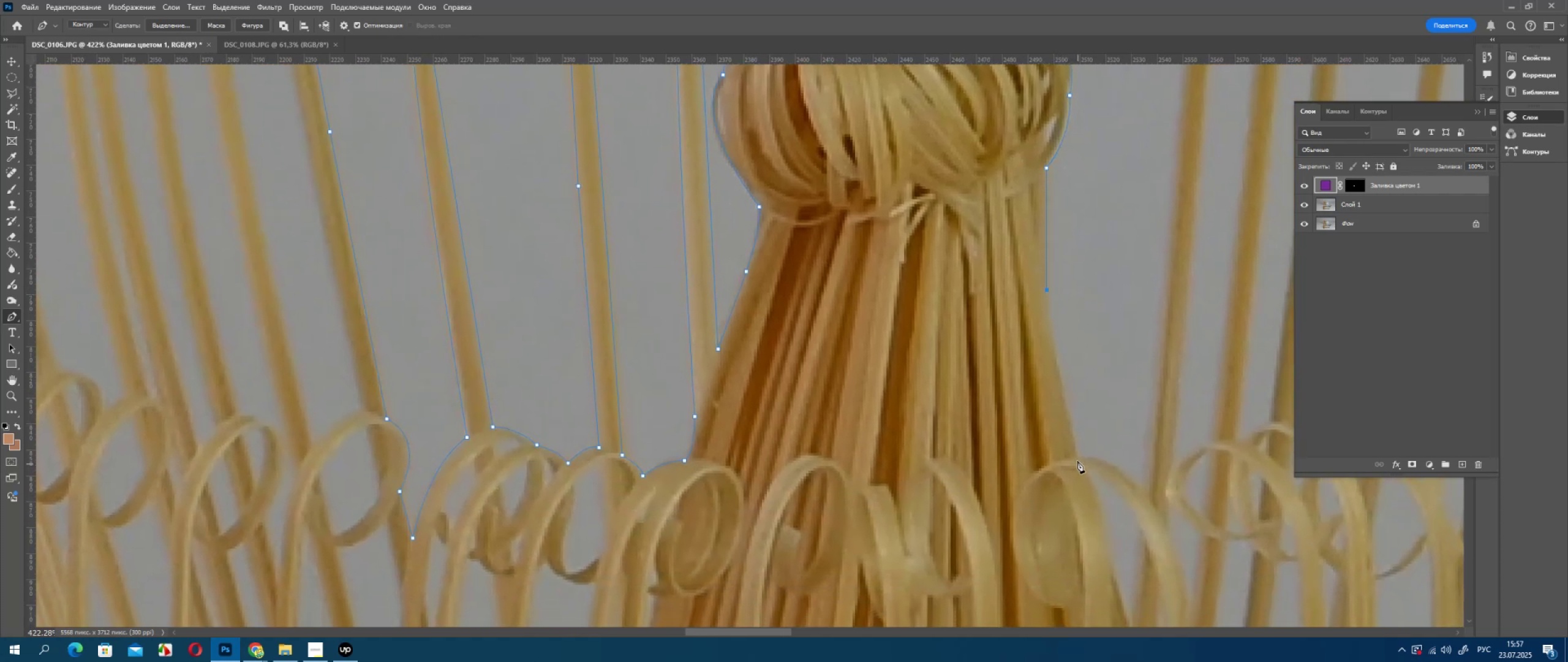 
left_click([1078, 458])
 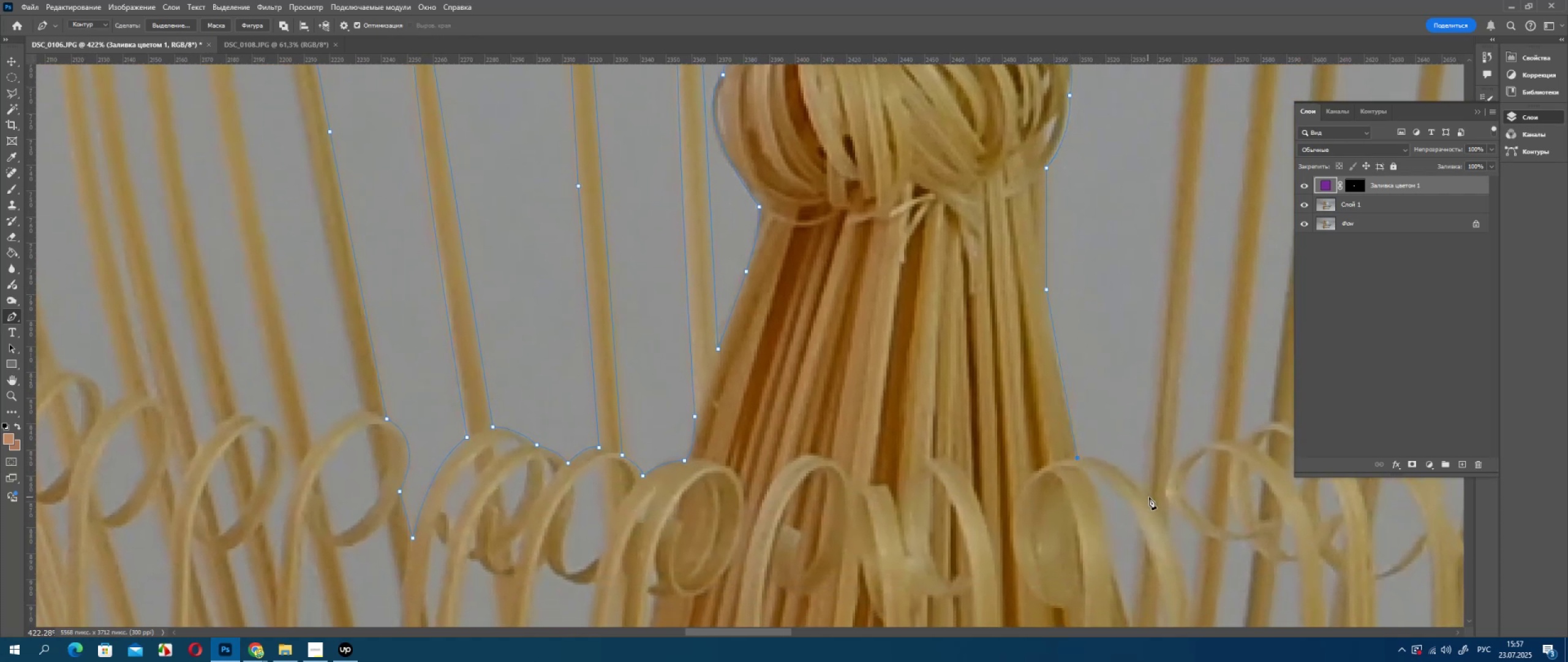 
left_click_drag(start_coordinate=[1150, 492], to_coordinate=[1185, 527])
 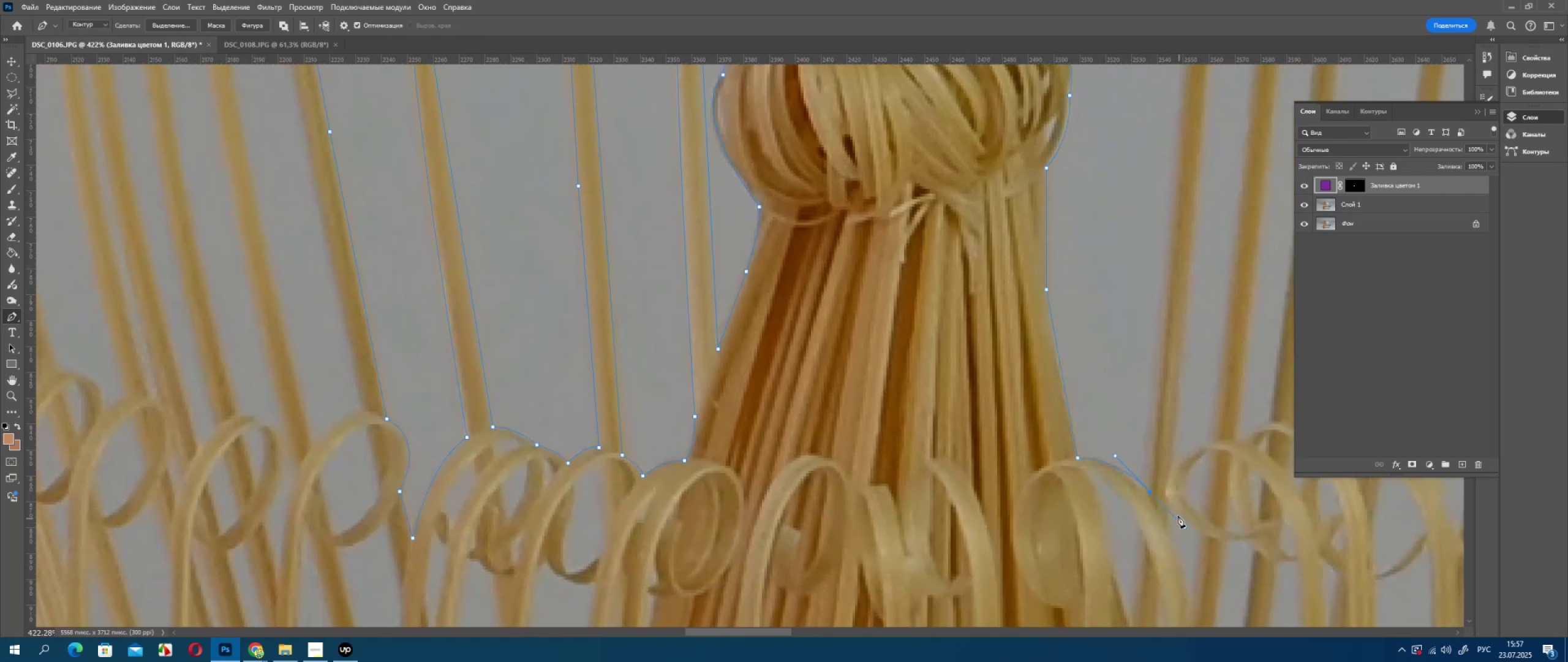 
hold_key(key=AltLeft, duration=0.85)
left_click([1150, 492])
 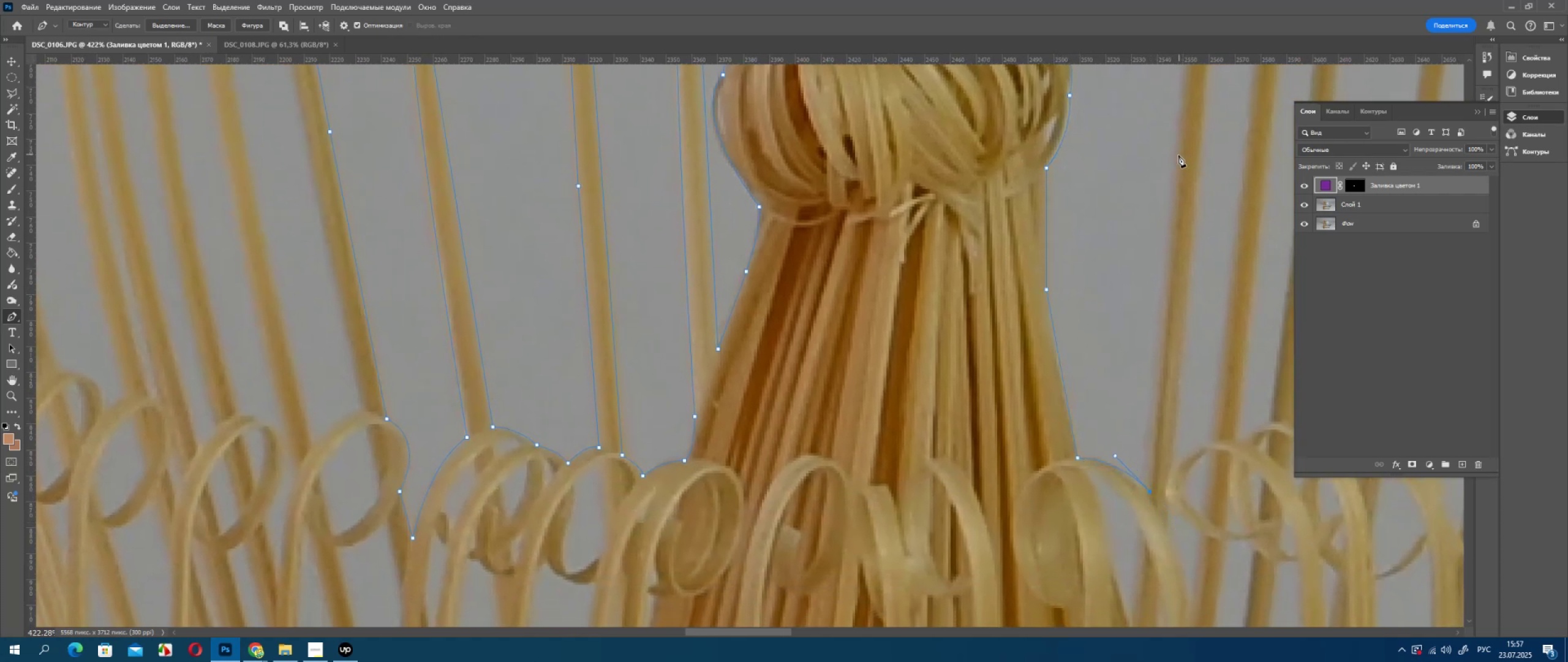 
left_click([1178, 155])
 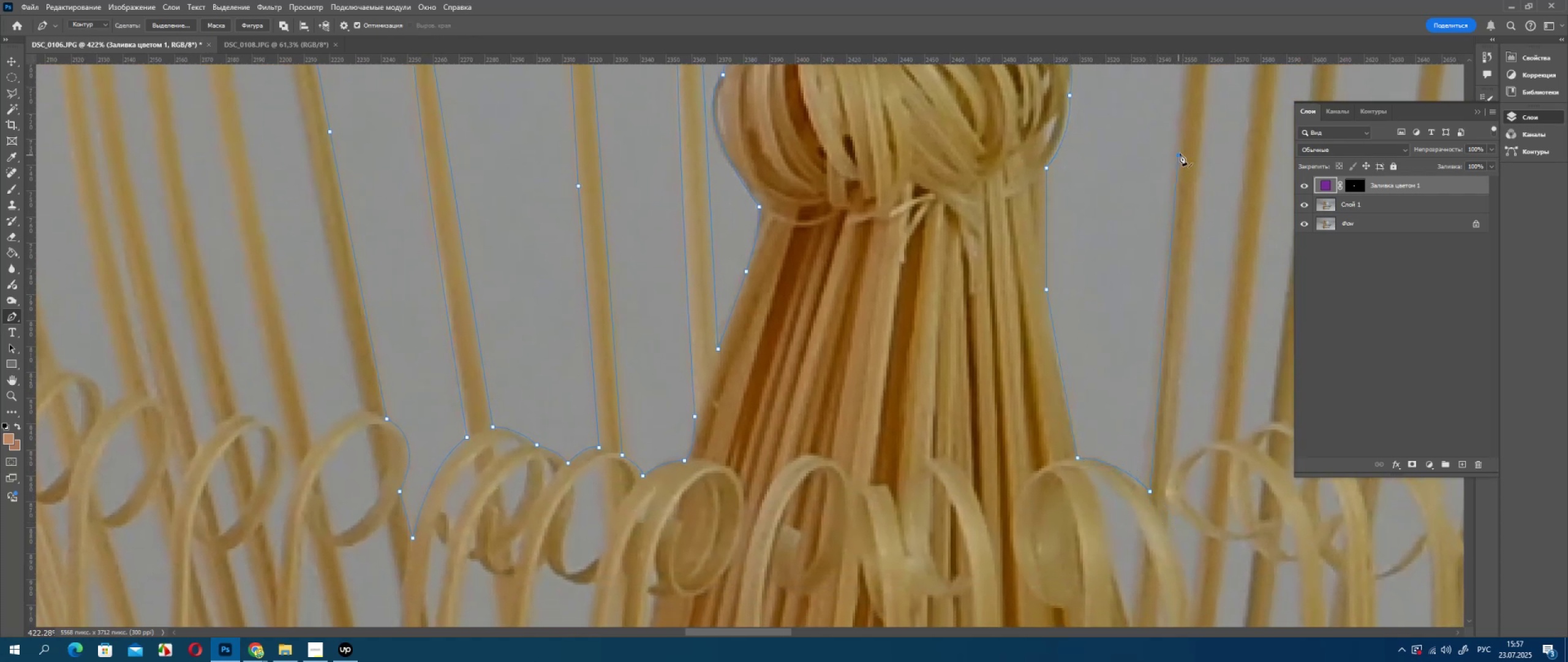 
hold_key(key=Space, duration=0.64)
 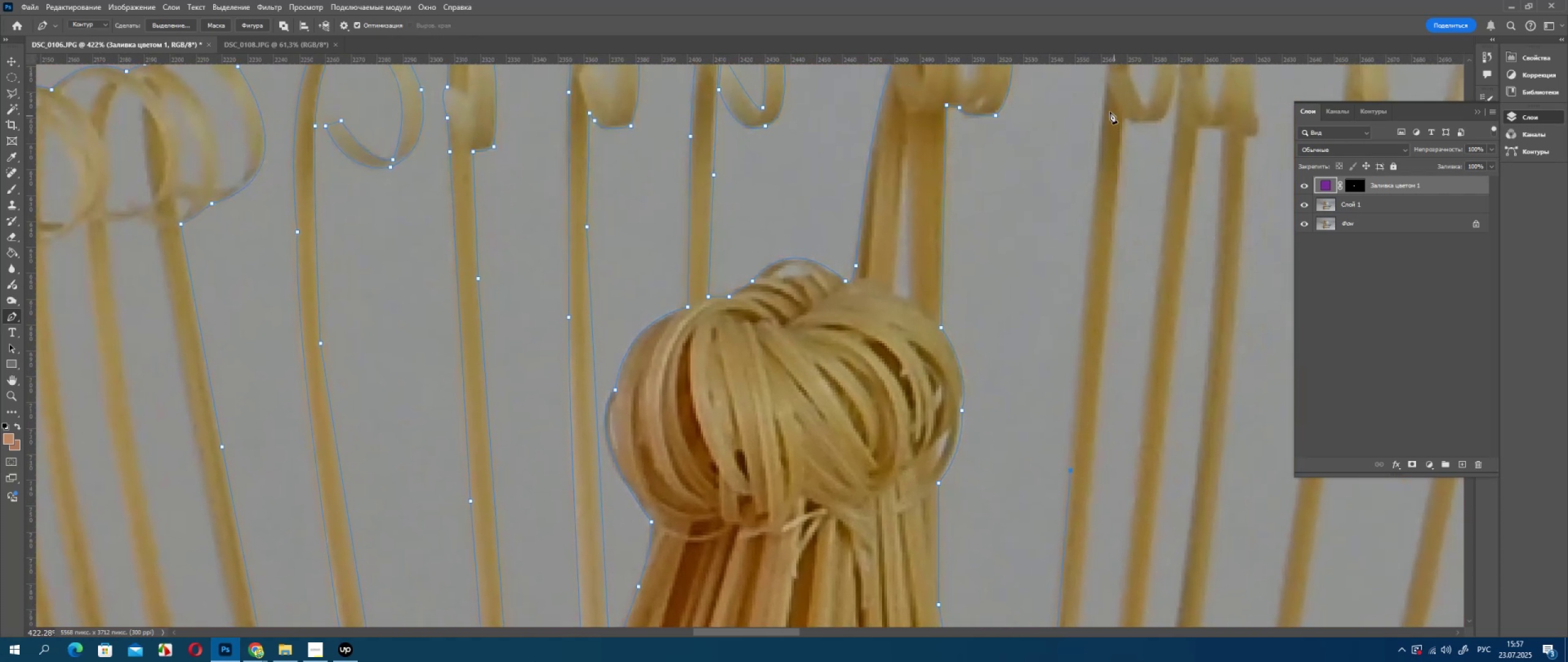 
left_click_drag(start_coordinate=[1193, 114], to_coordinate=[1085, 429])
 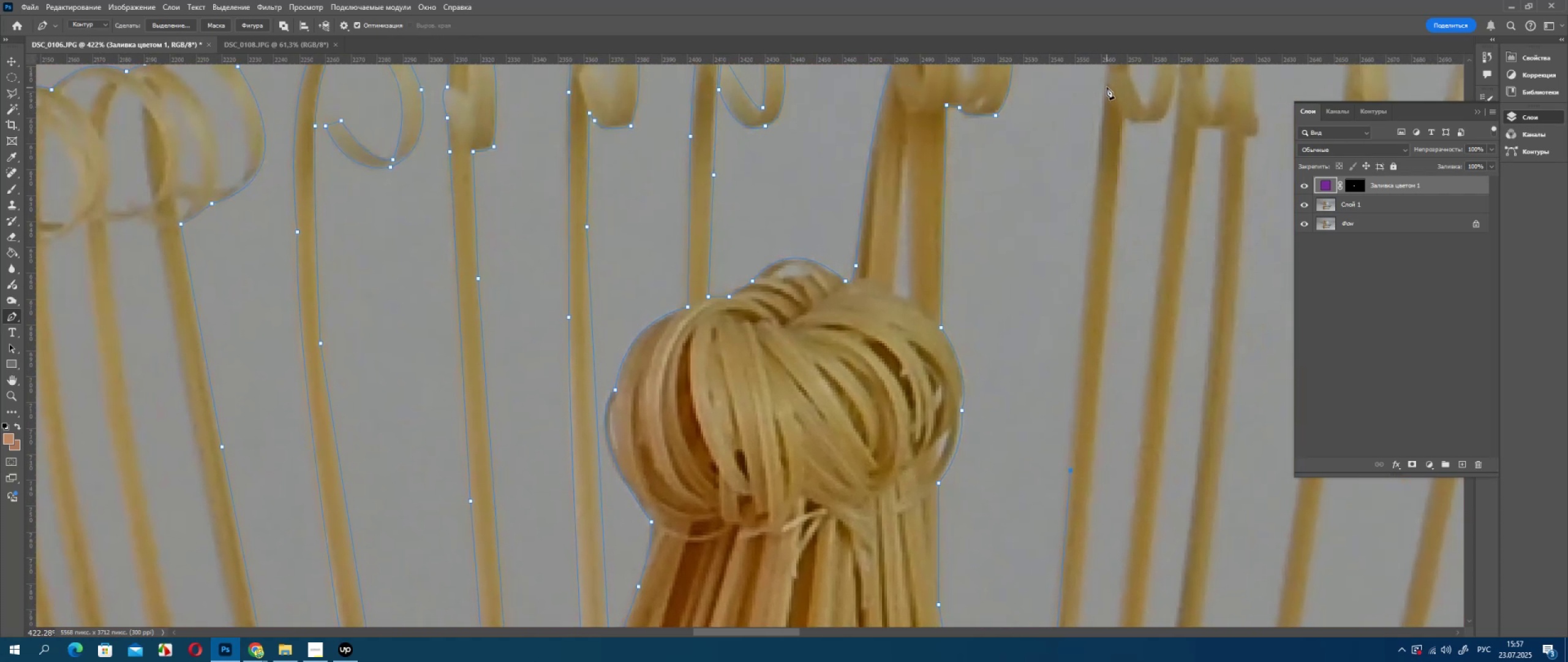 
hold_key(key=Space, duration=0.68)
 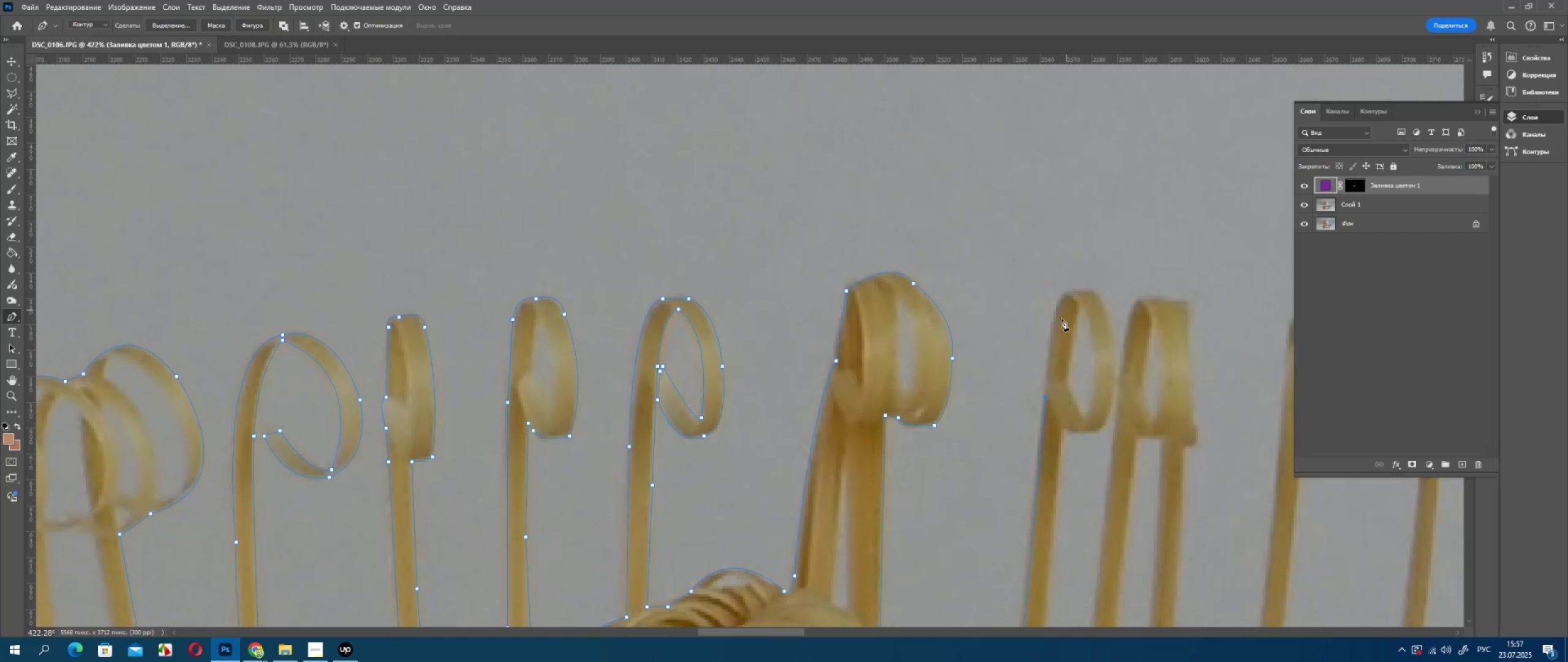 
left_click_drag(start_coordinate=[1114, 101], to_coordinate=[1053, 411])
 